 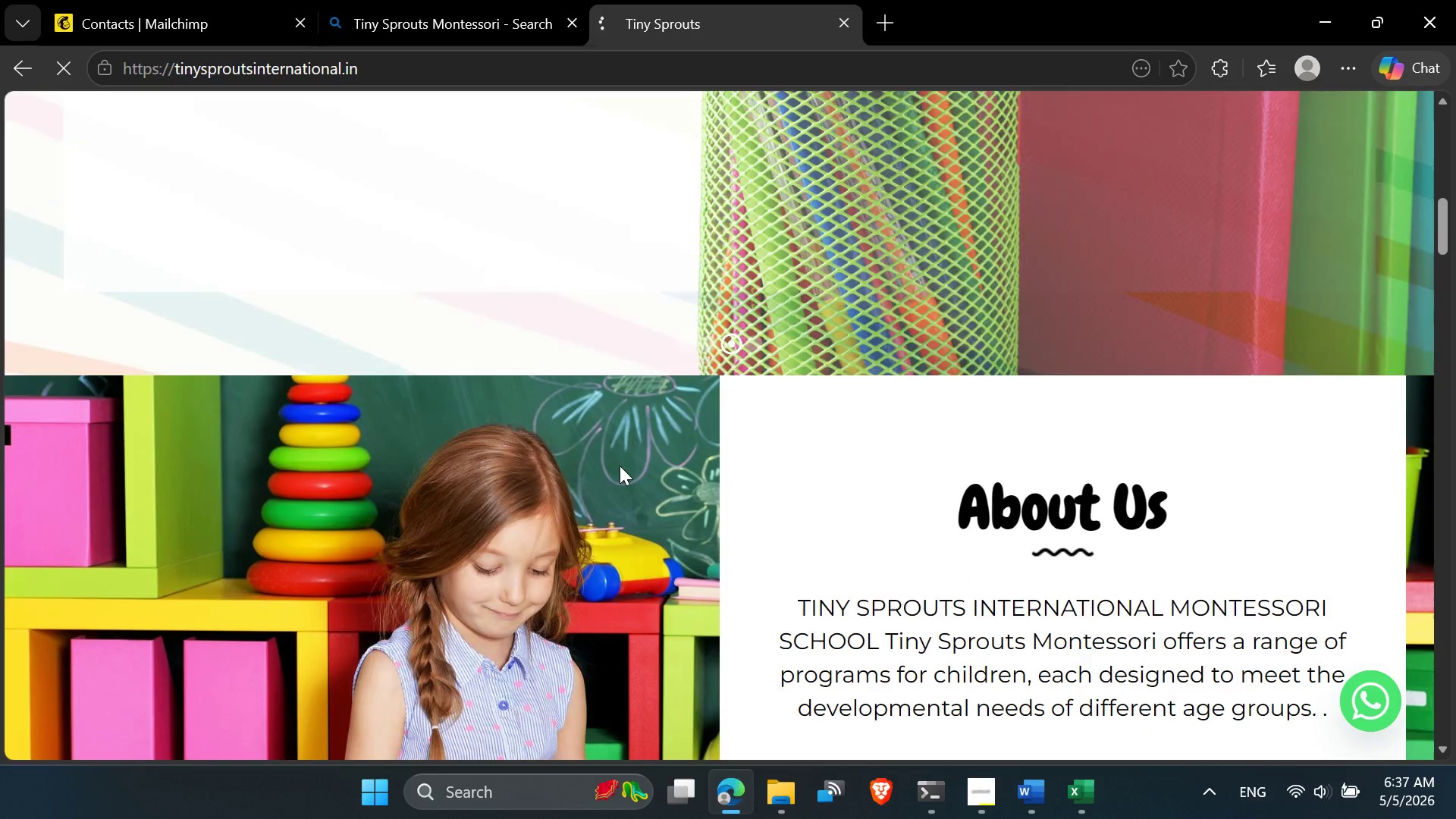 
scroll: coordinate [620, 466], scroll_direction: up, amount: 2.0
 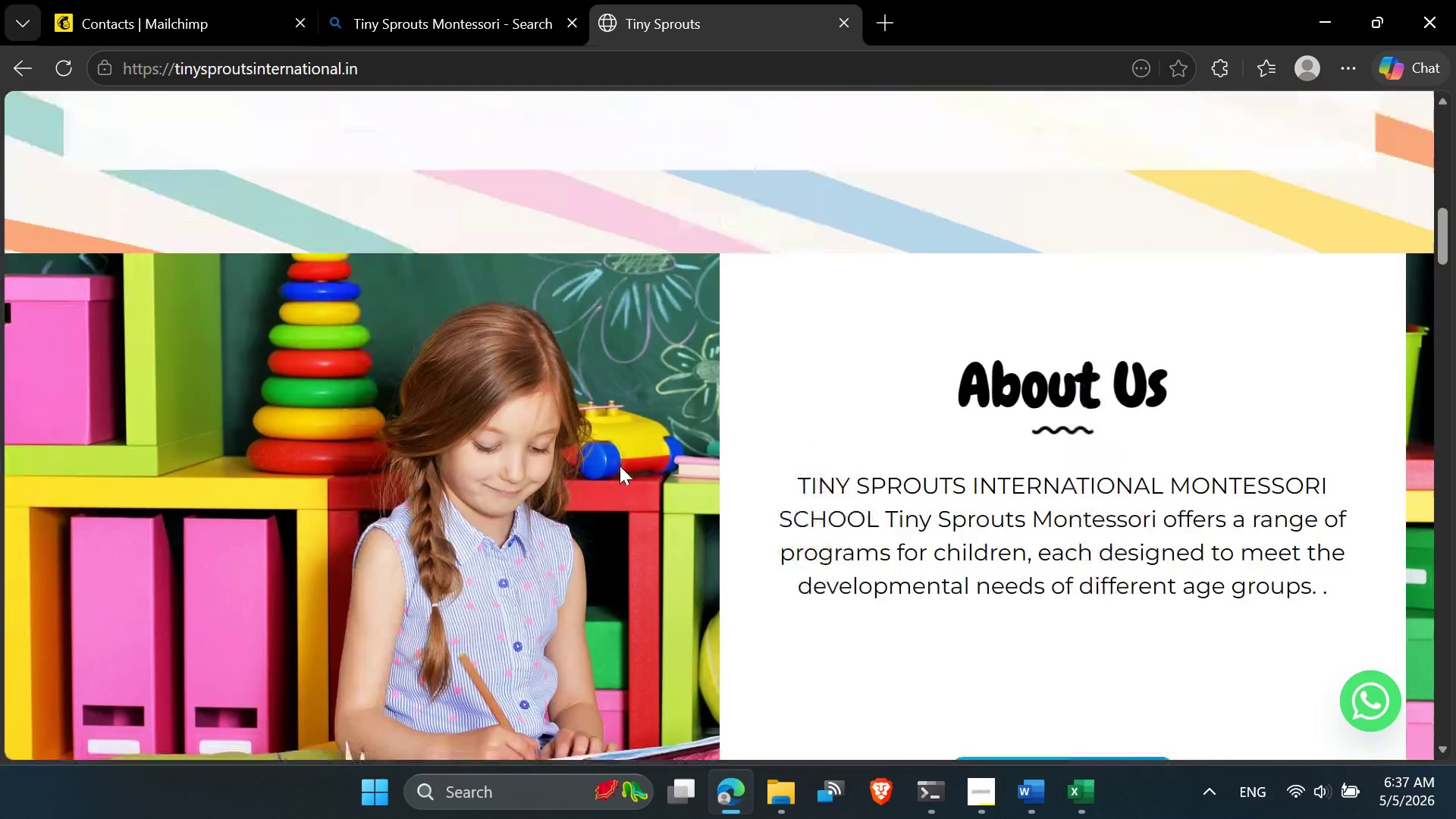 
scroll: coordinate [620, 466], scroll_direction: down, amount: 6.0
 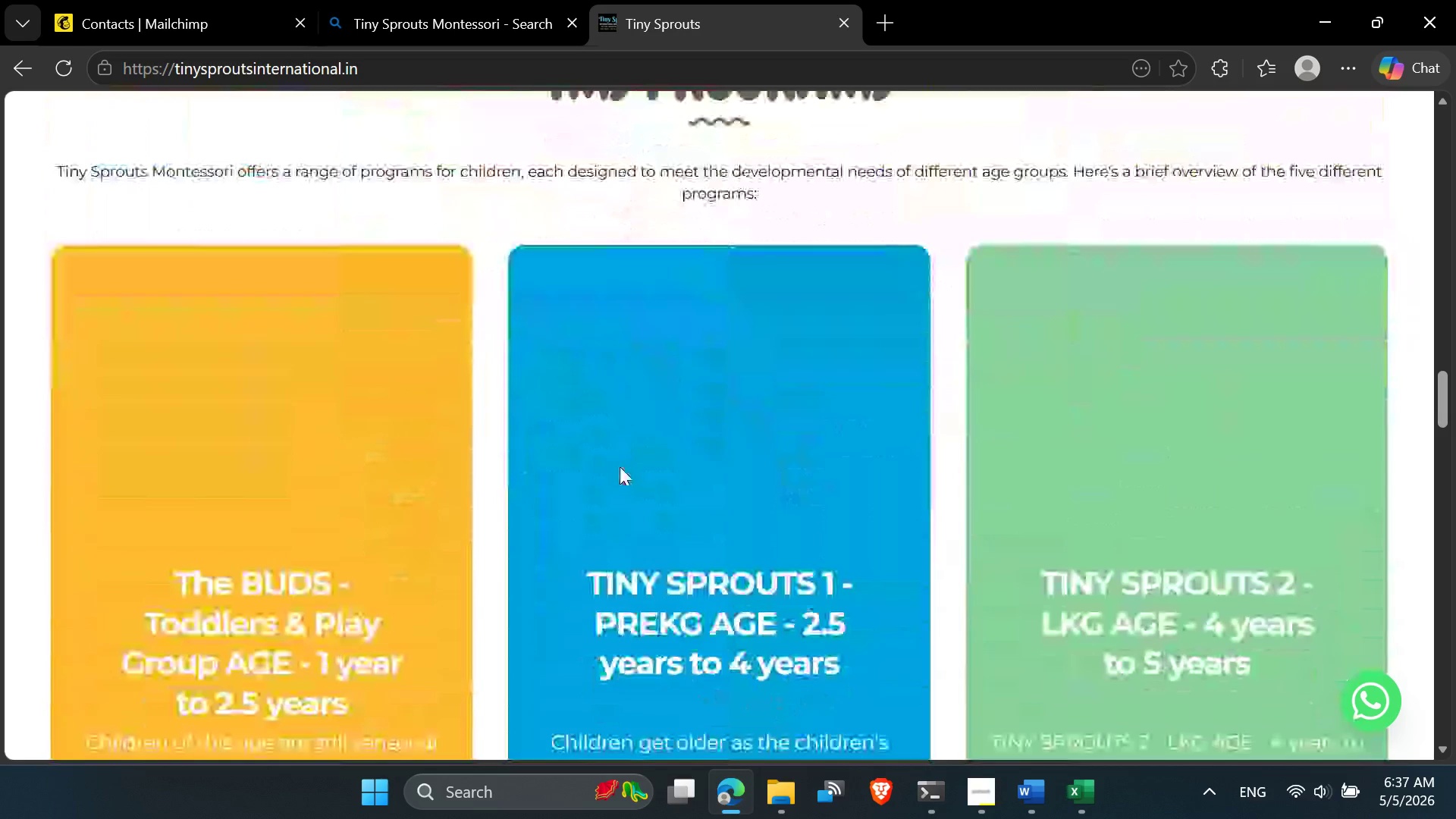 
scroll: coordinate [620, 466], scroll_direction: up, amount: 15.0
 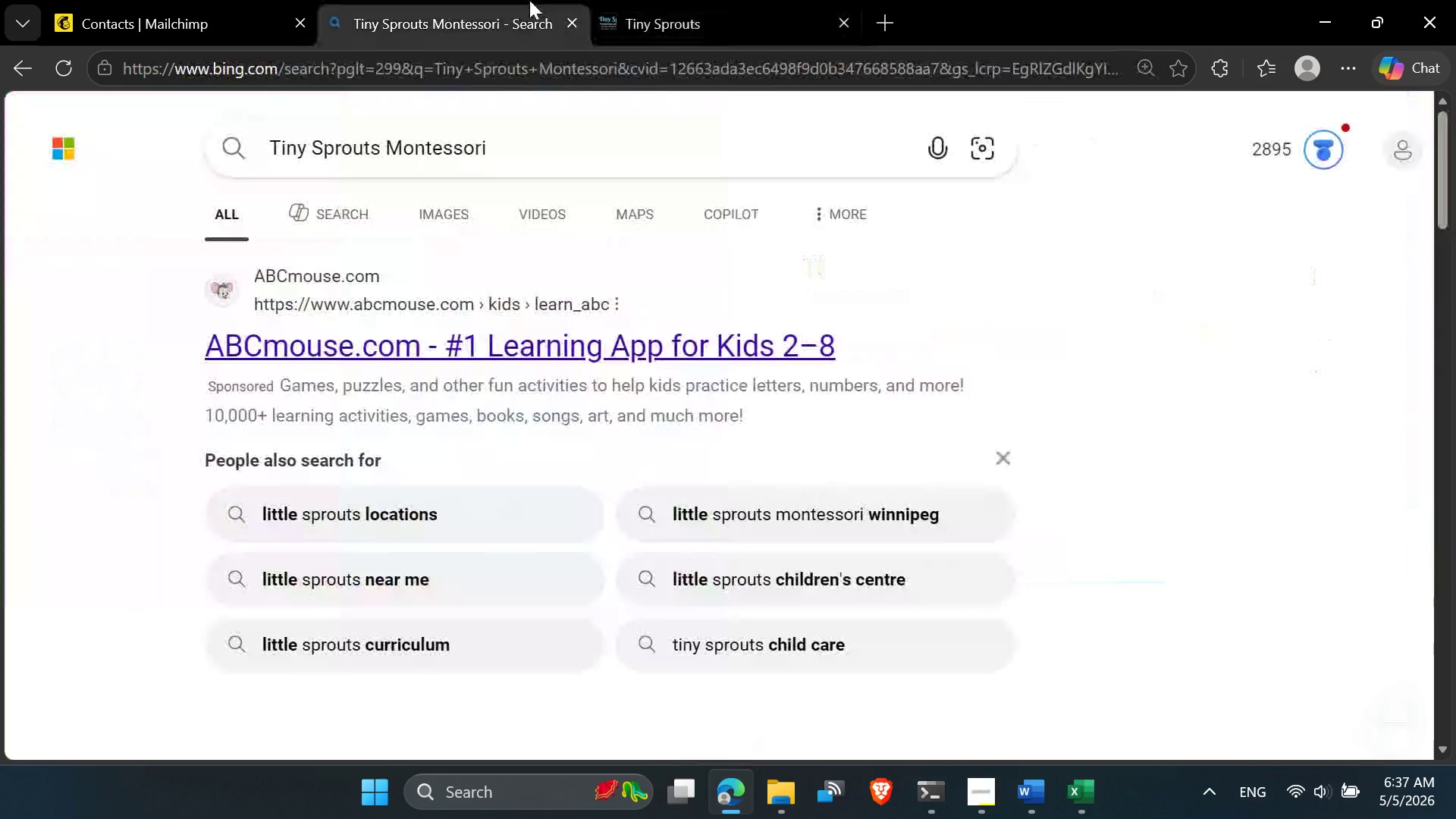 
left_click([529, 0])
 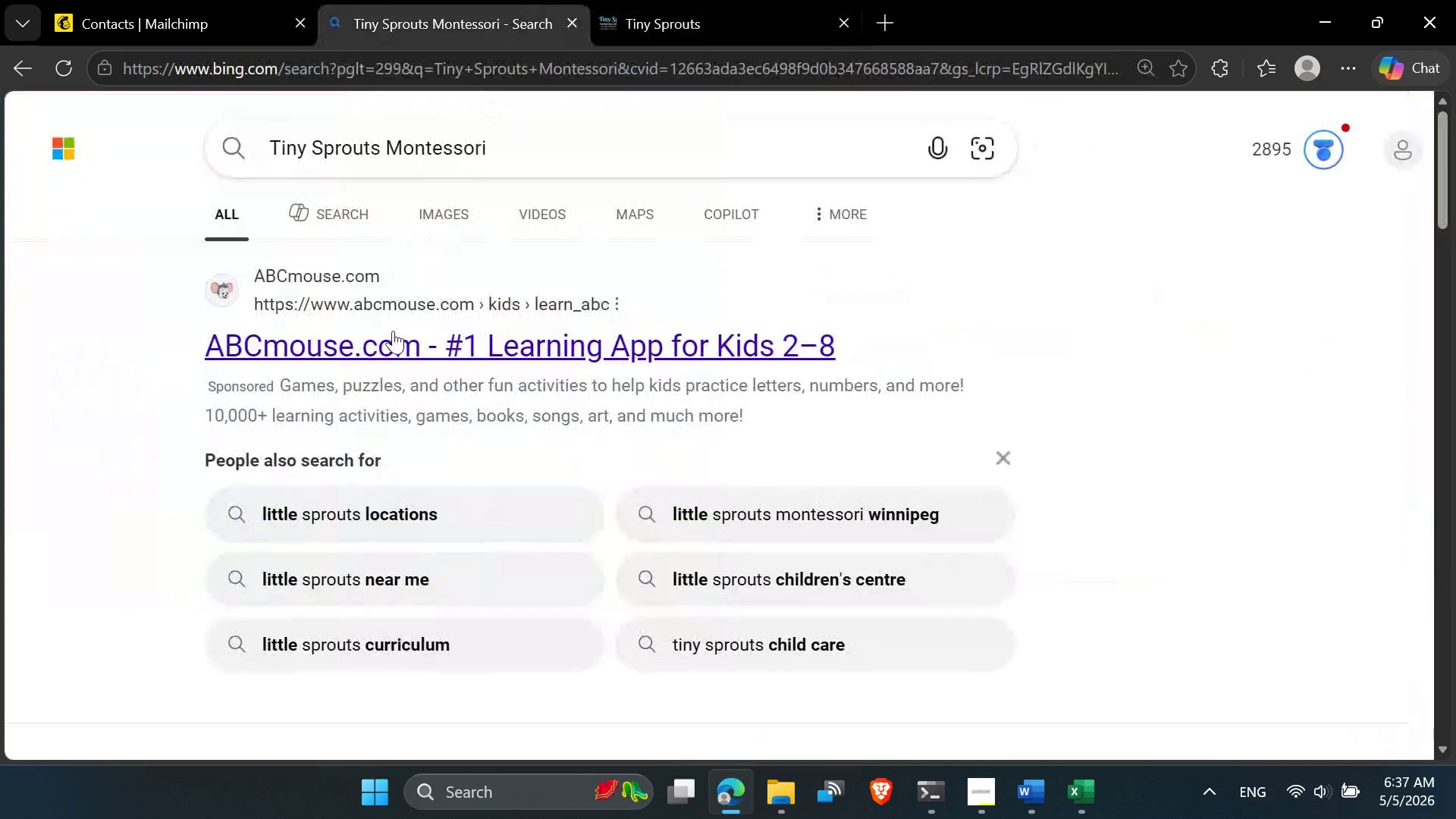 
scroll: coordinate [388, 340], scroll_direction: down, amount: 11.0
 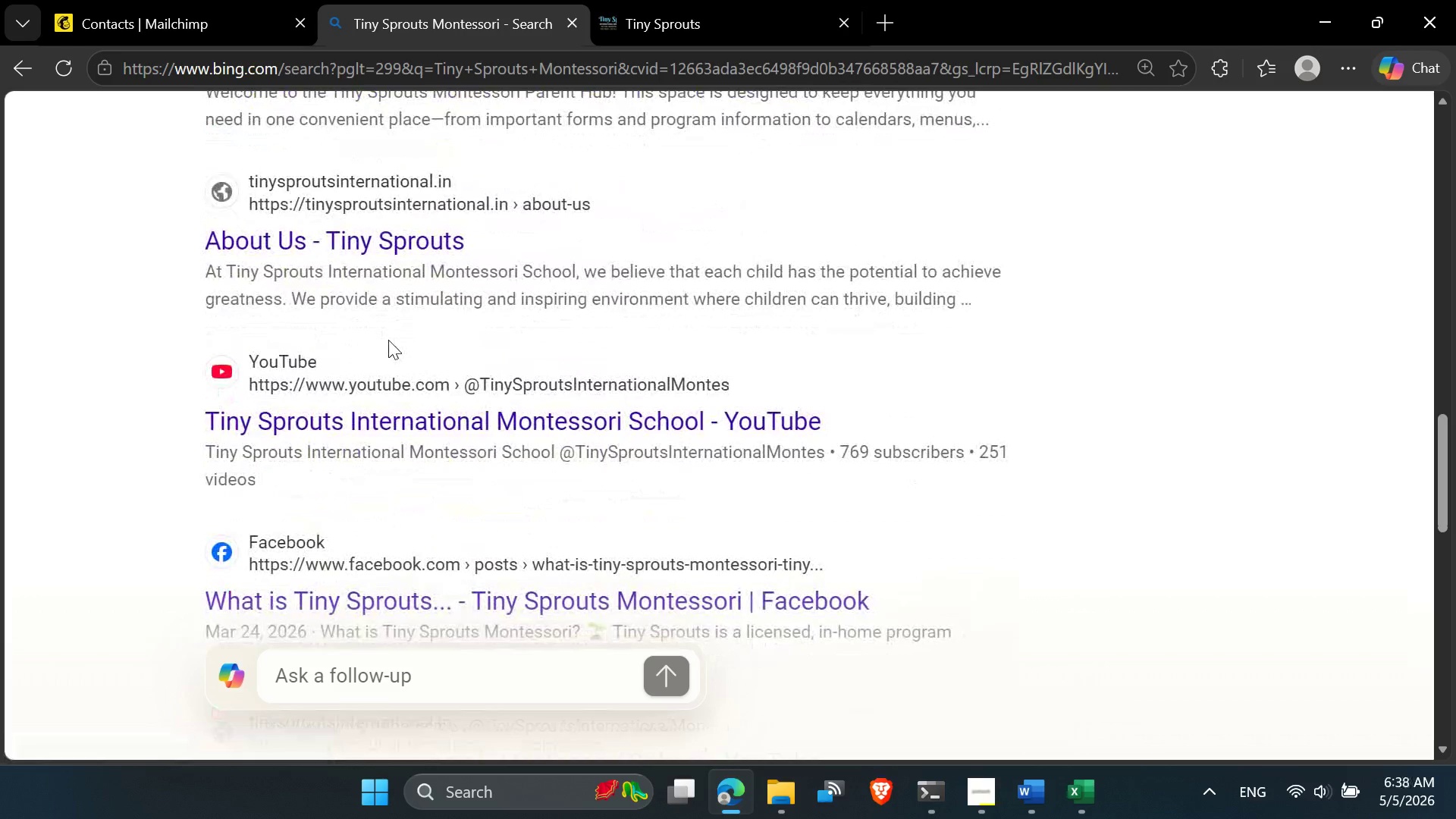 
wait(5.66)
 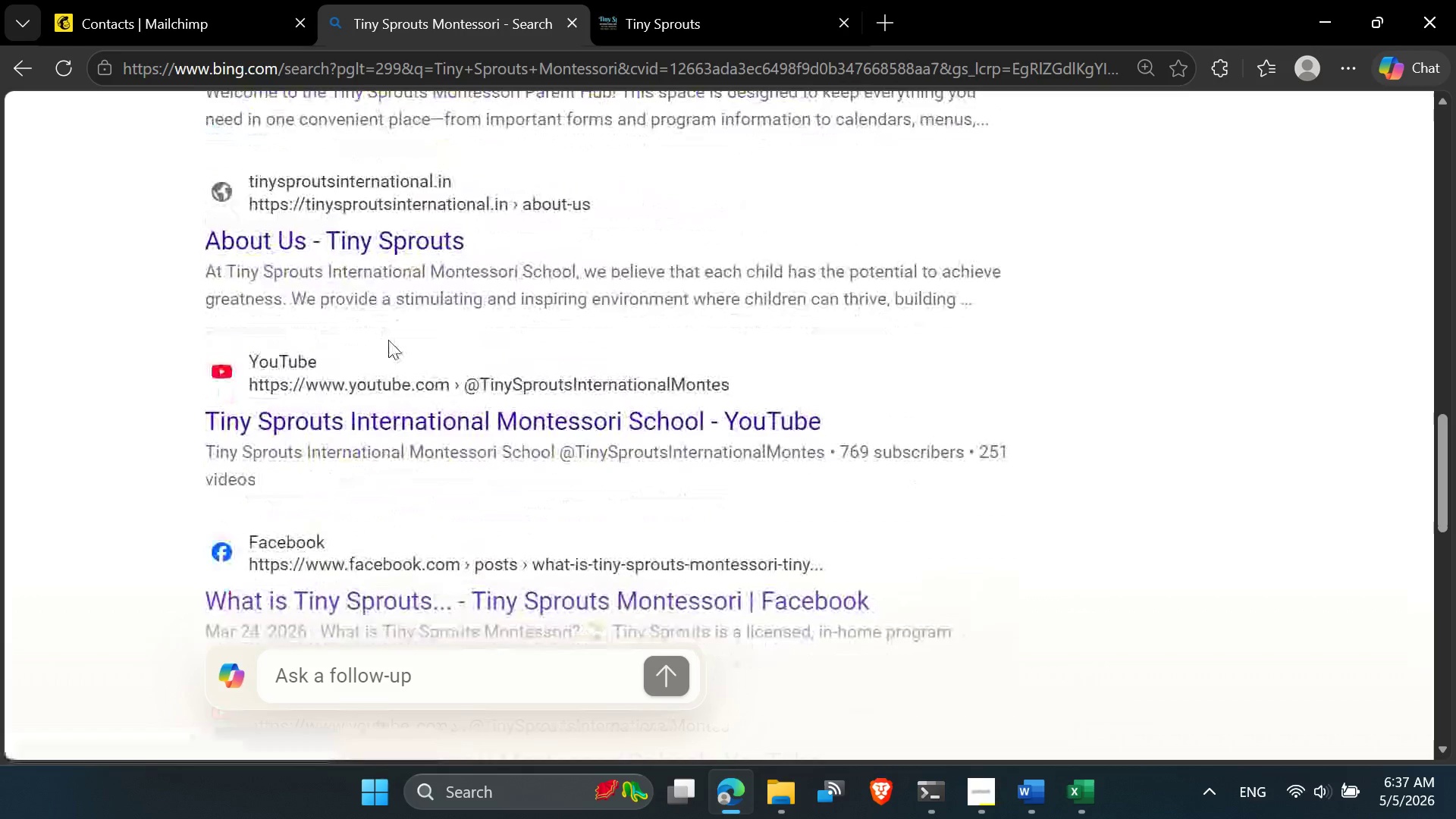 
scroll: coordinate [388, 340], scroll_direction: down, amount: 6.0
 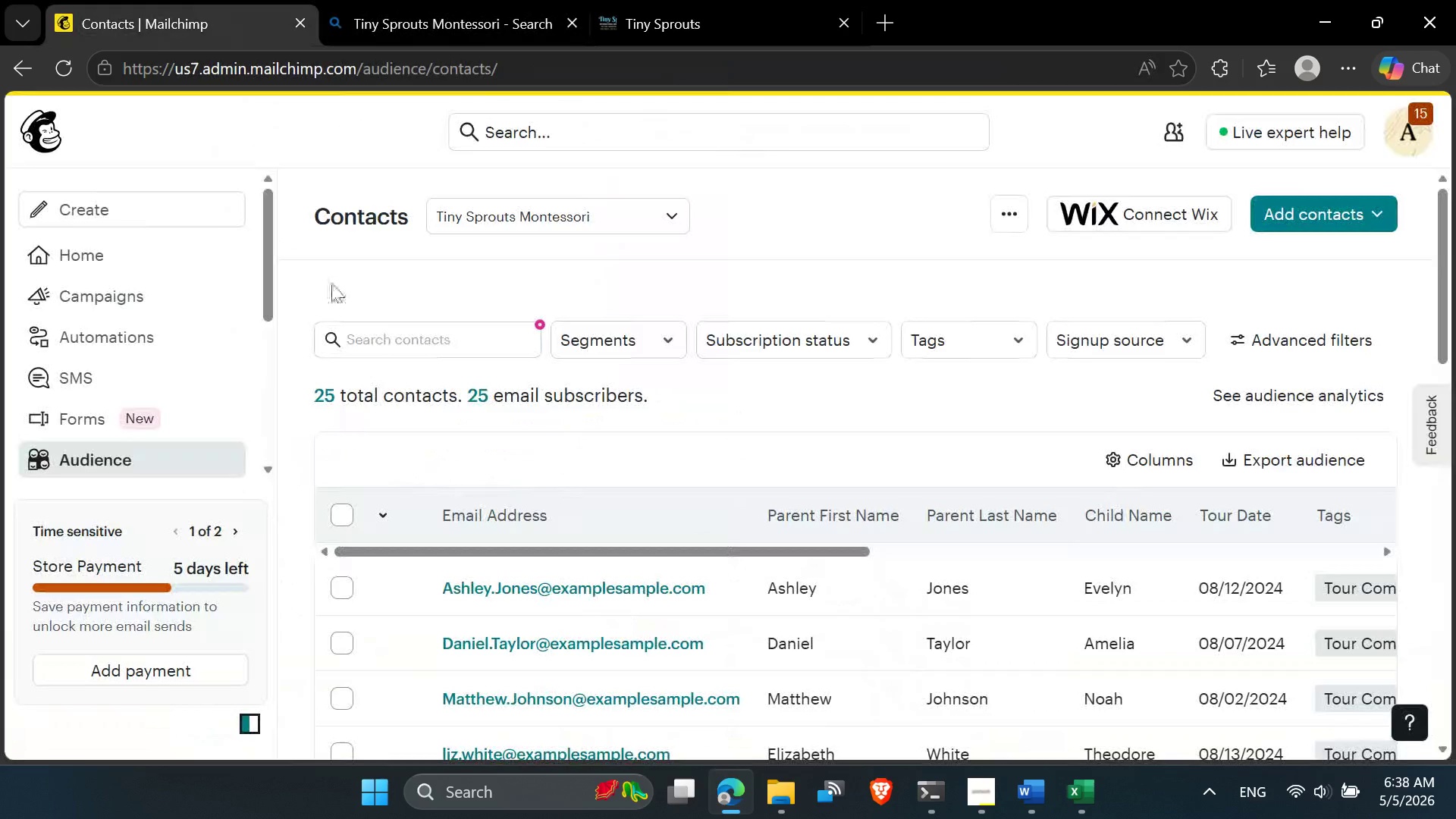 
wait(6.61)
 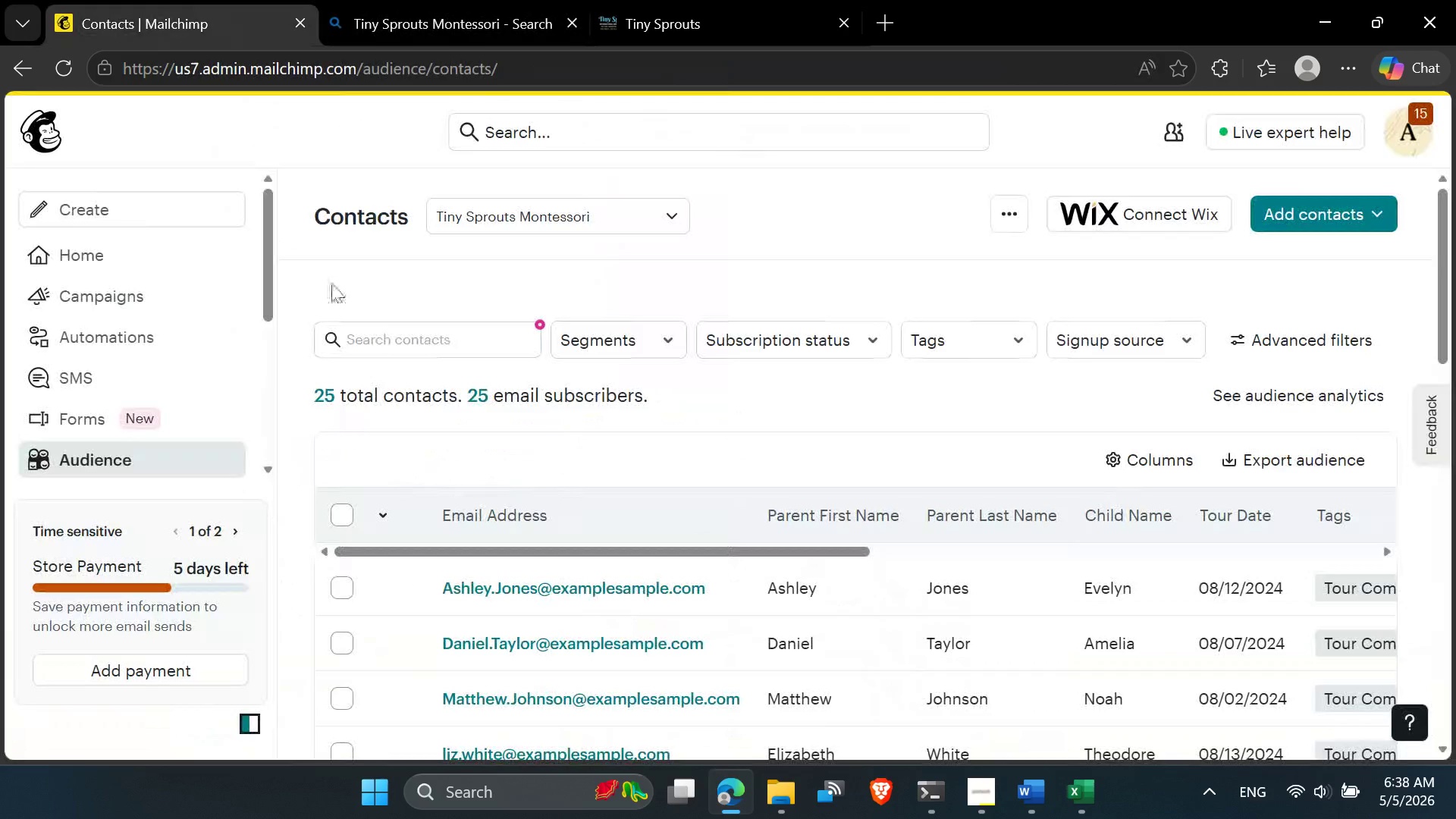 
left_click([136, 303])
 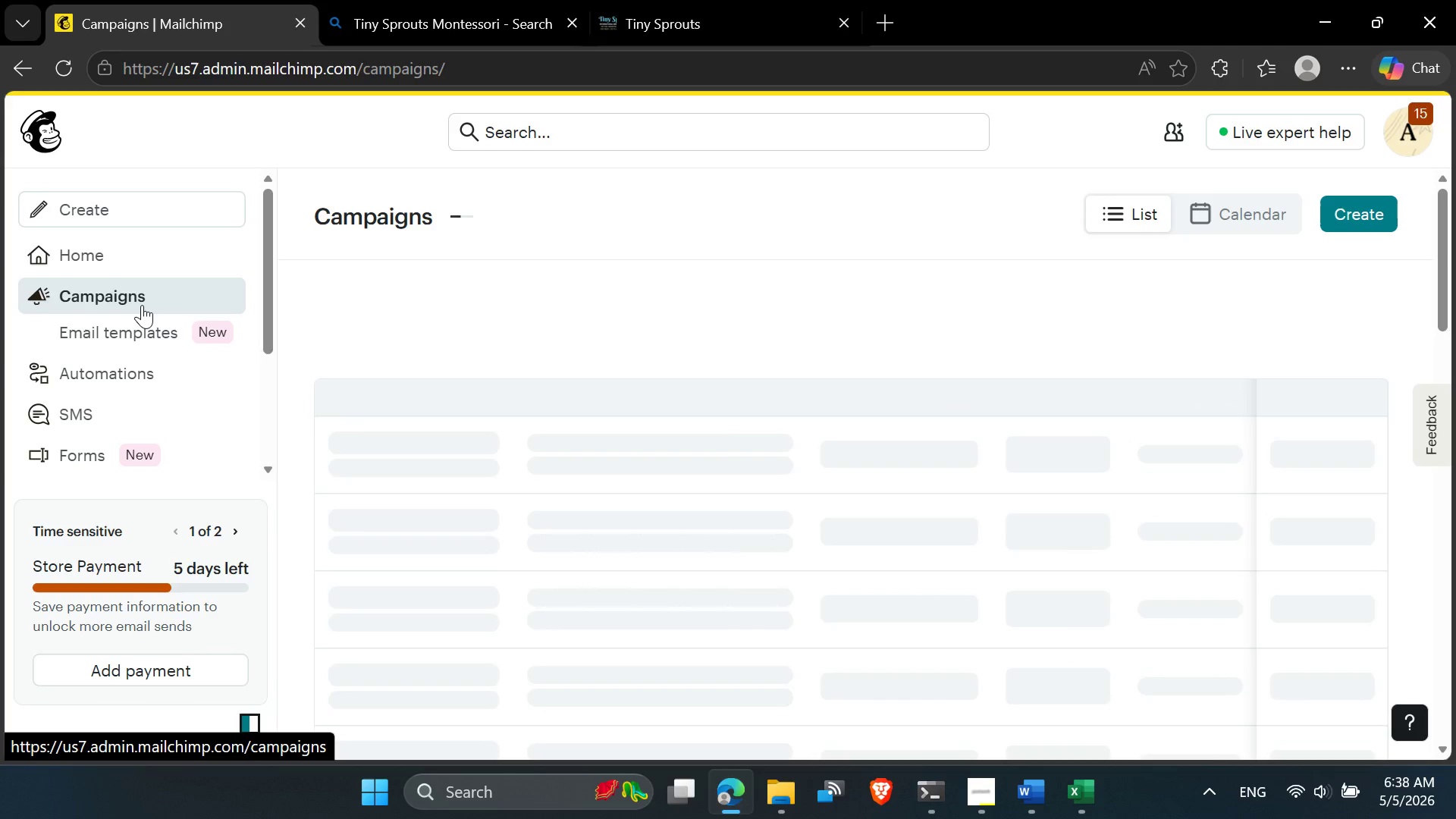 
wait(8.95)
 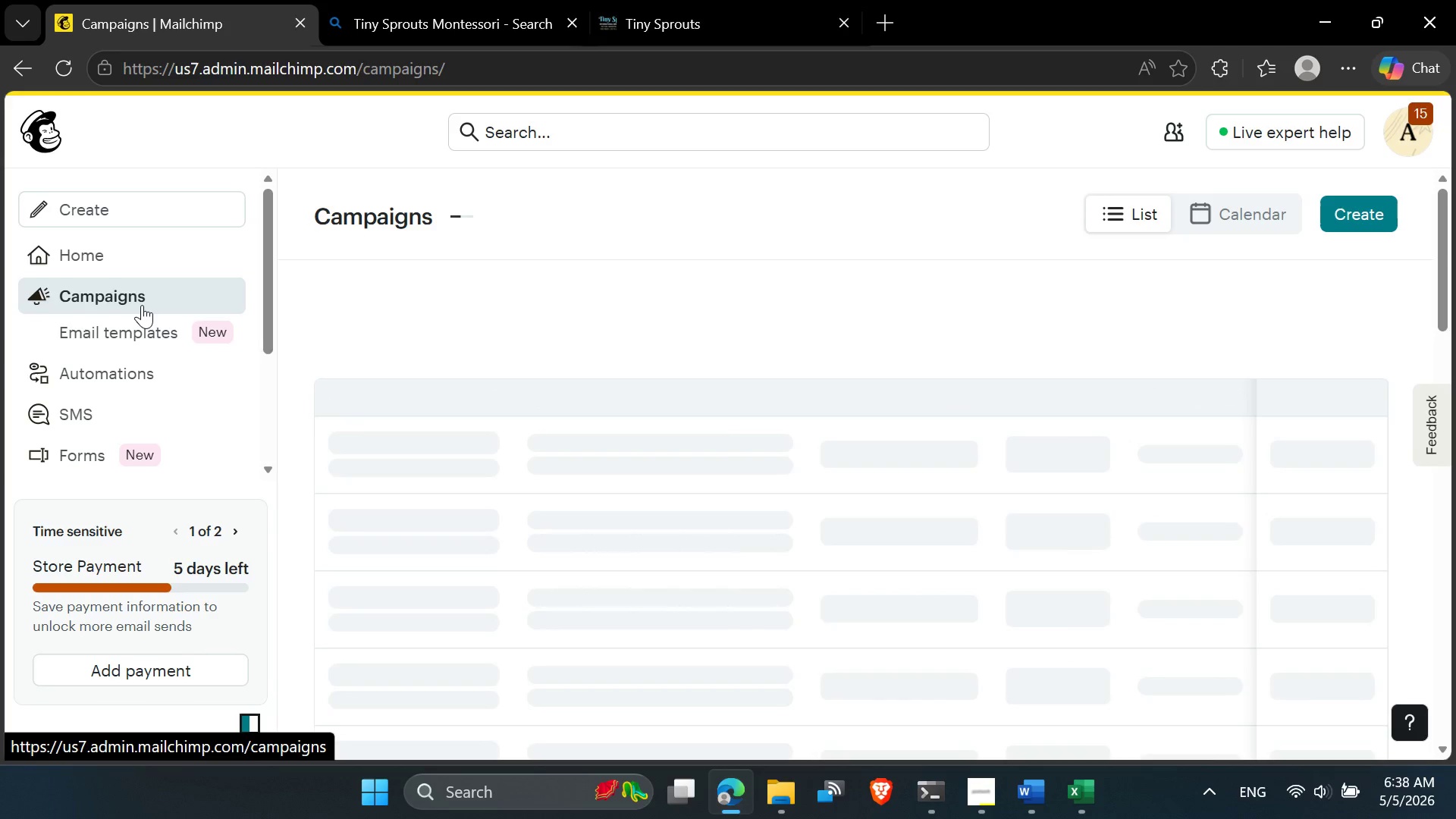 
scroll: coordinate [1022, 515], scroll_direction: down, amount: 4.0
 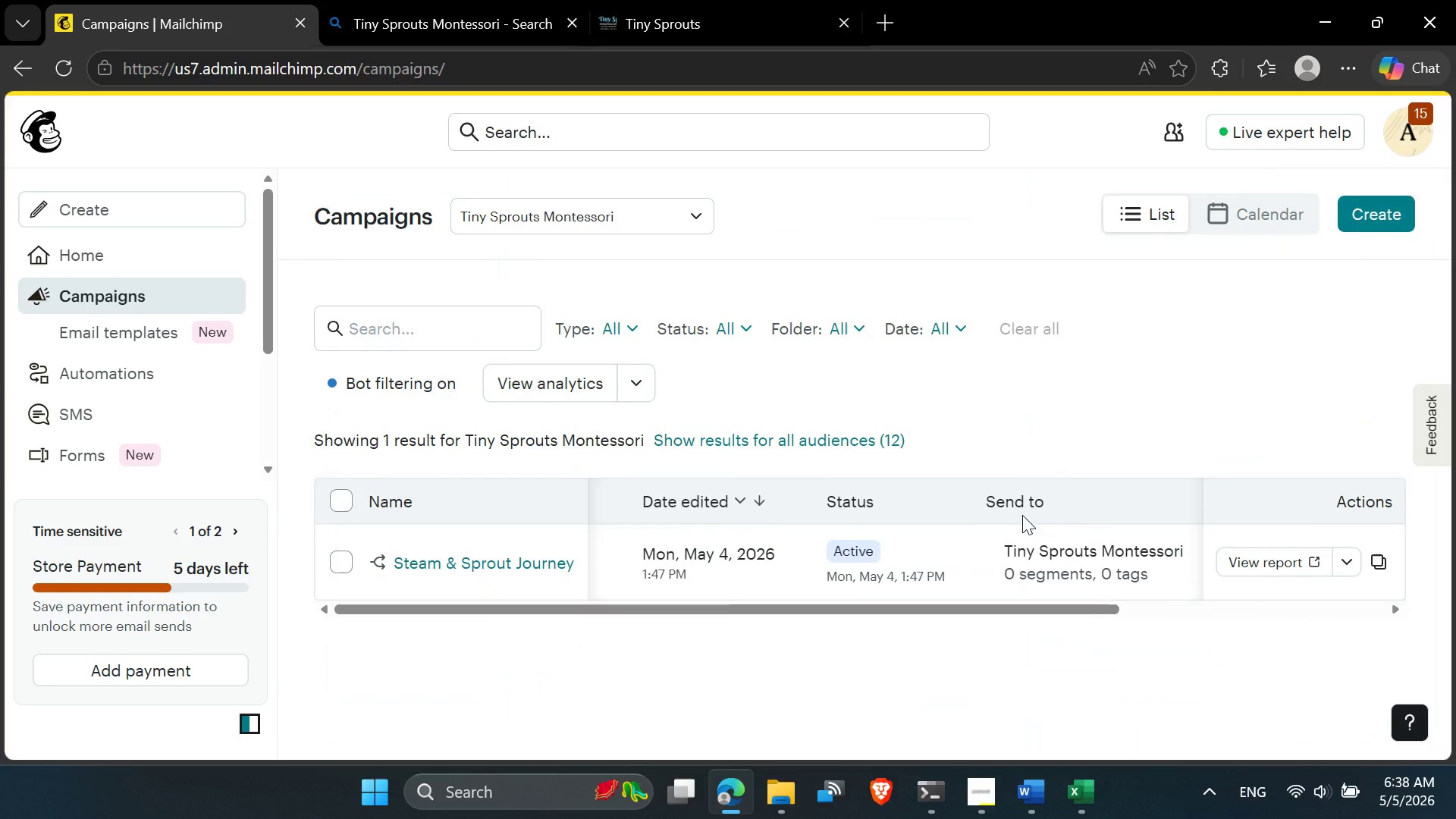 
scroll: coordinate [1022, 515], scroll_direction: up, amount: 5.0
 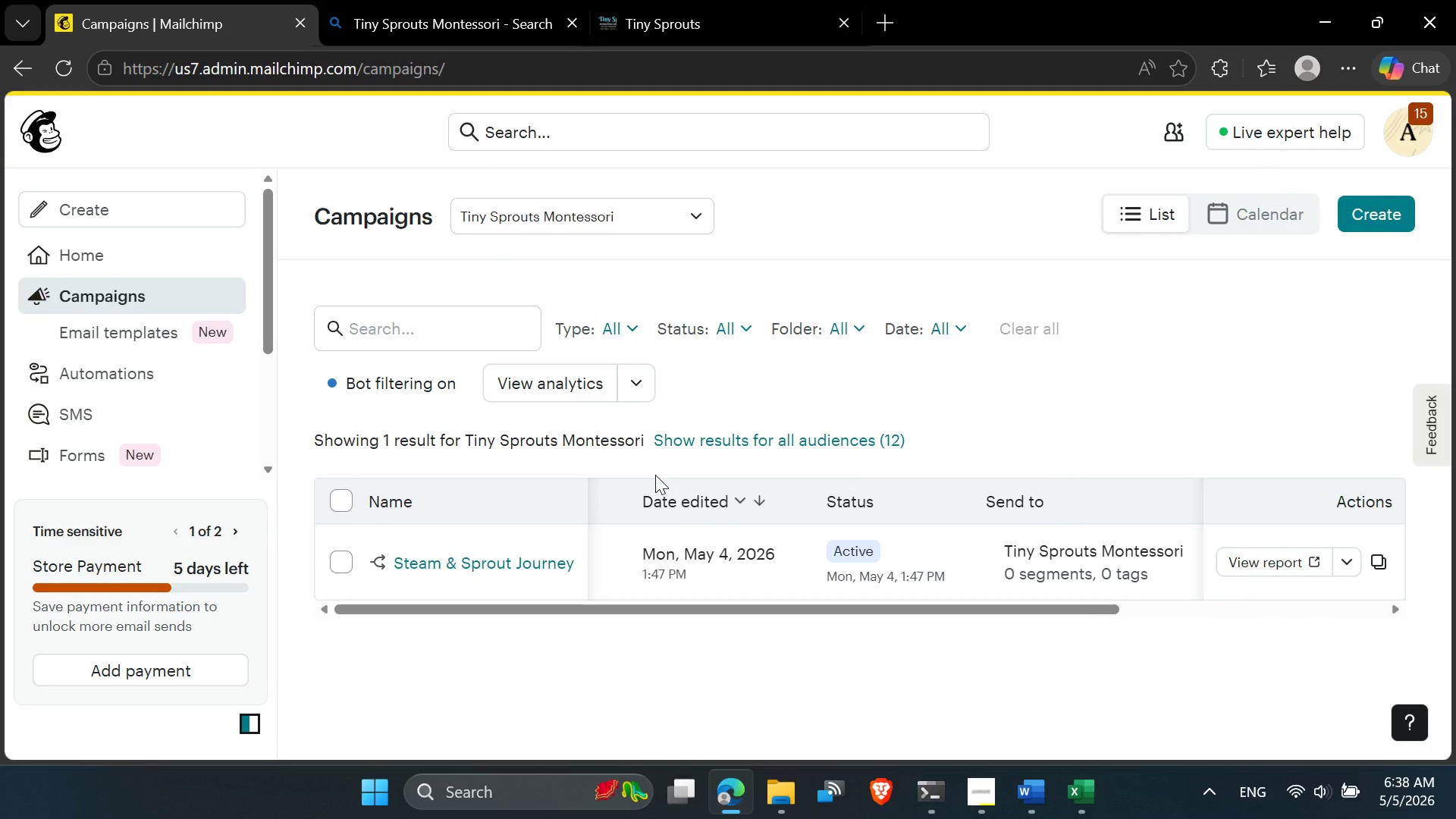 
scroll: coordinate [655, 475], scroll_direction: down, amount: 4.0
 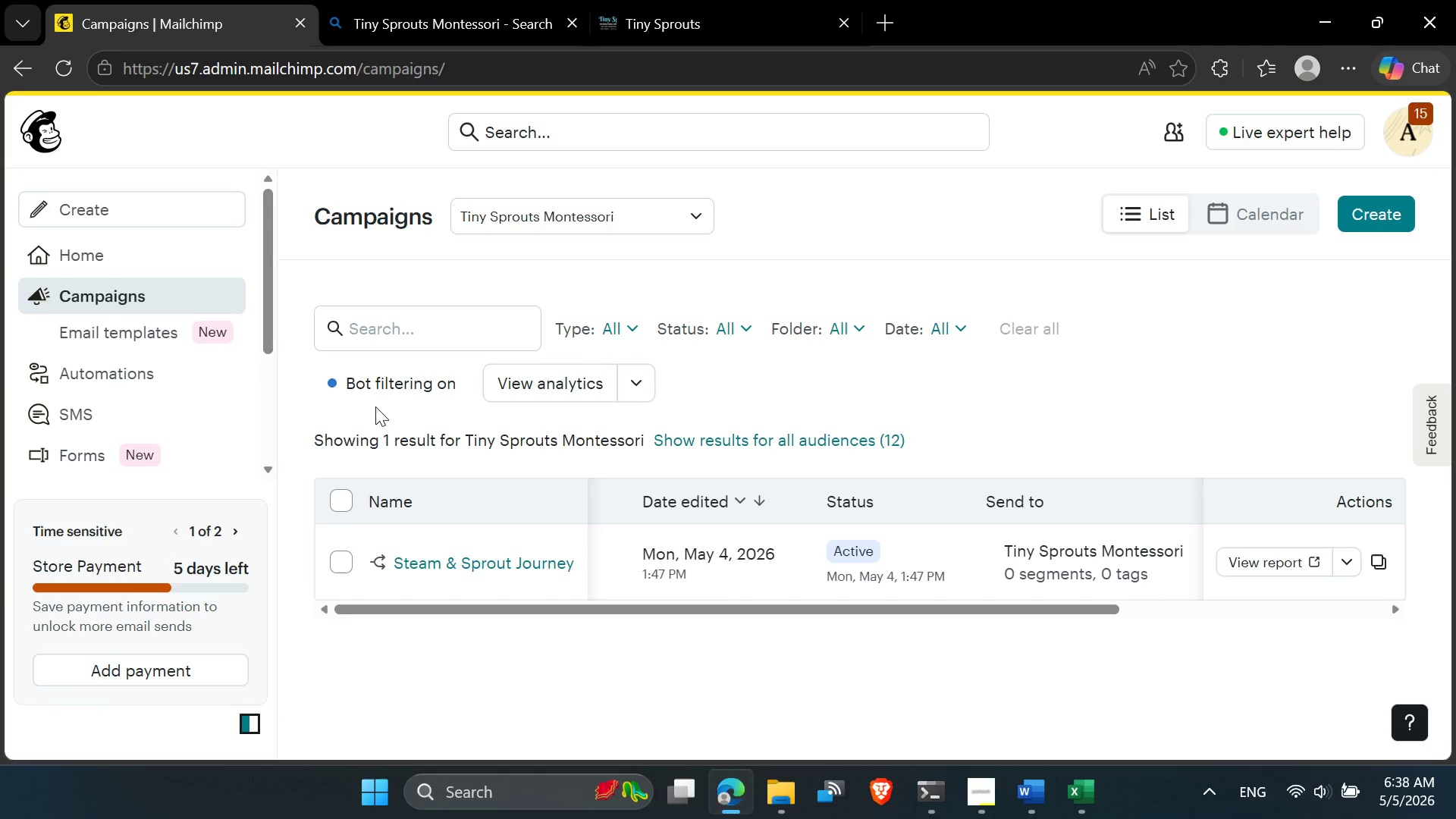 
left_click([180, 328])
 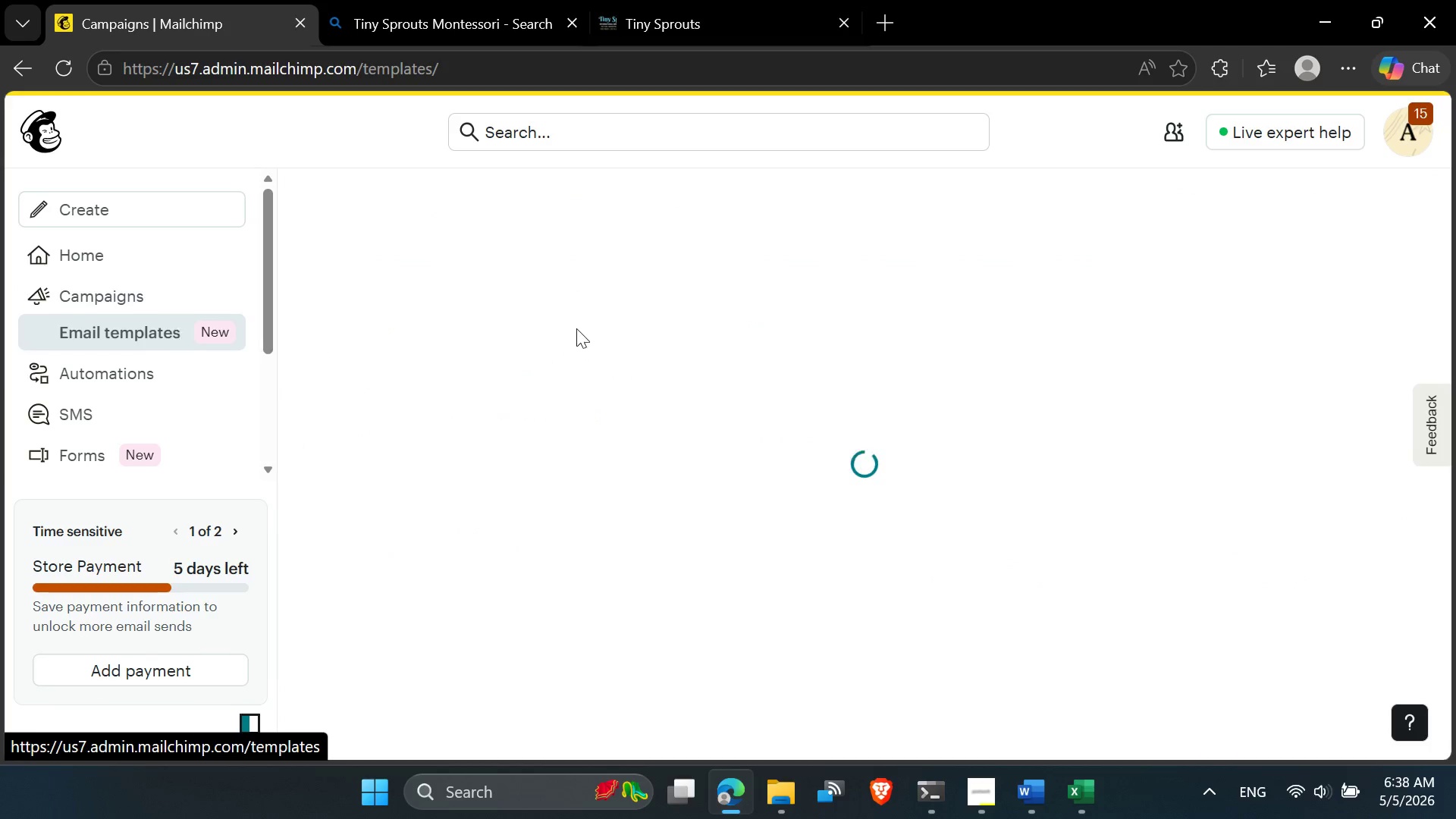 
mouse_move([589, 345])
 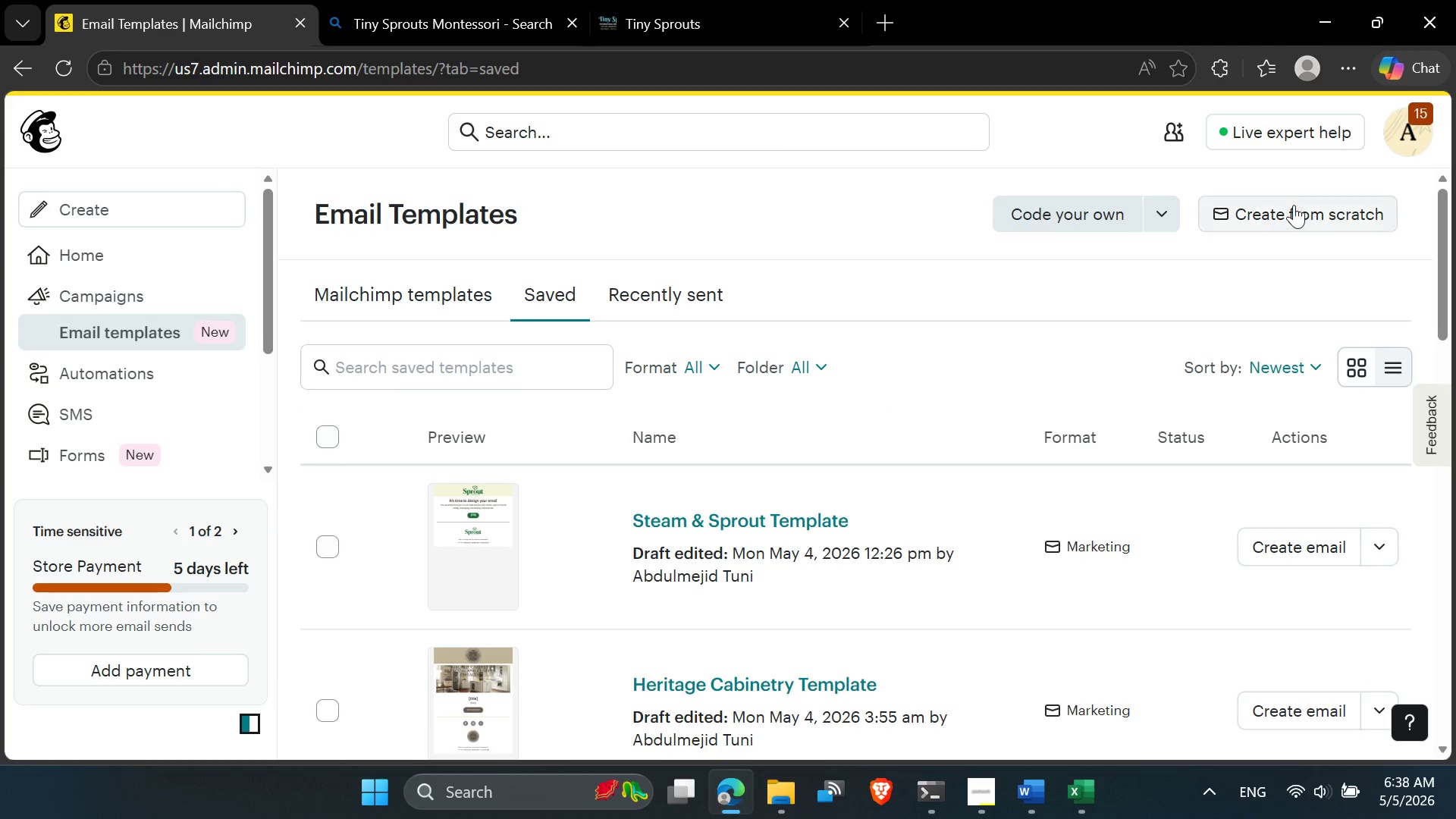 
left_click([1293, 209])
 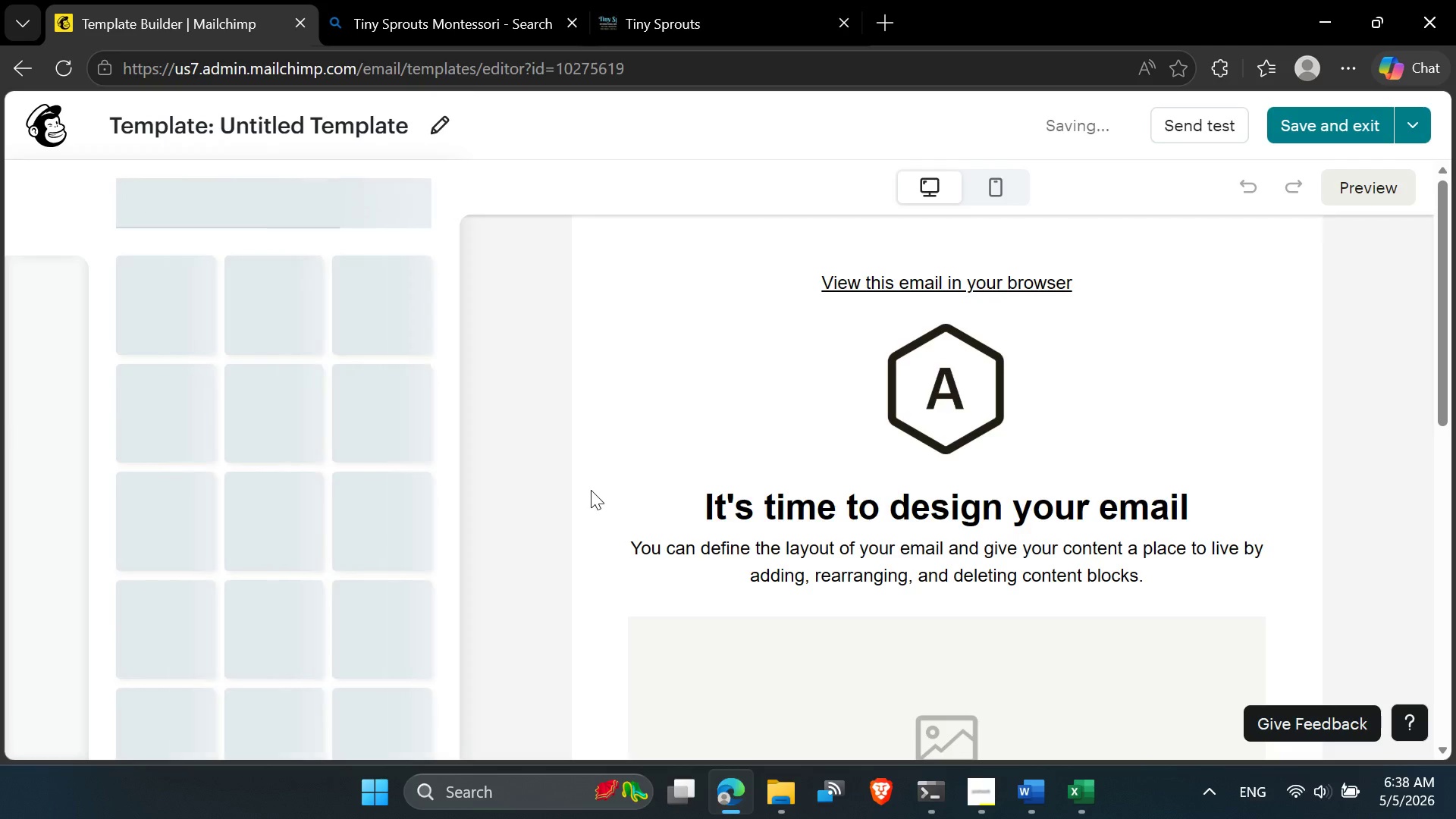 
wait(13.25)
 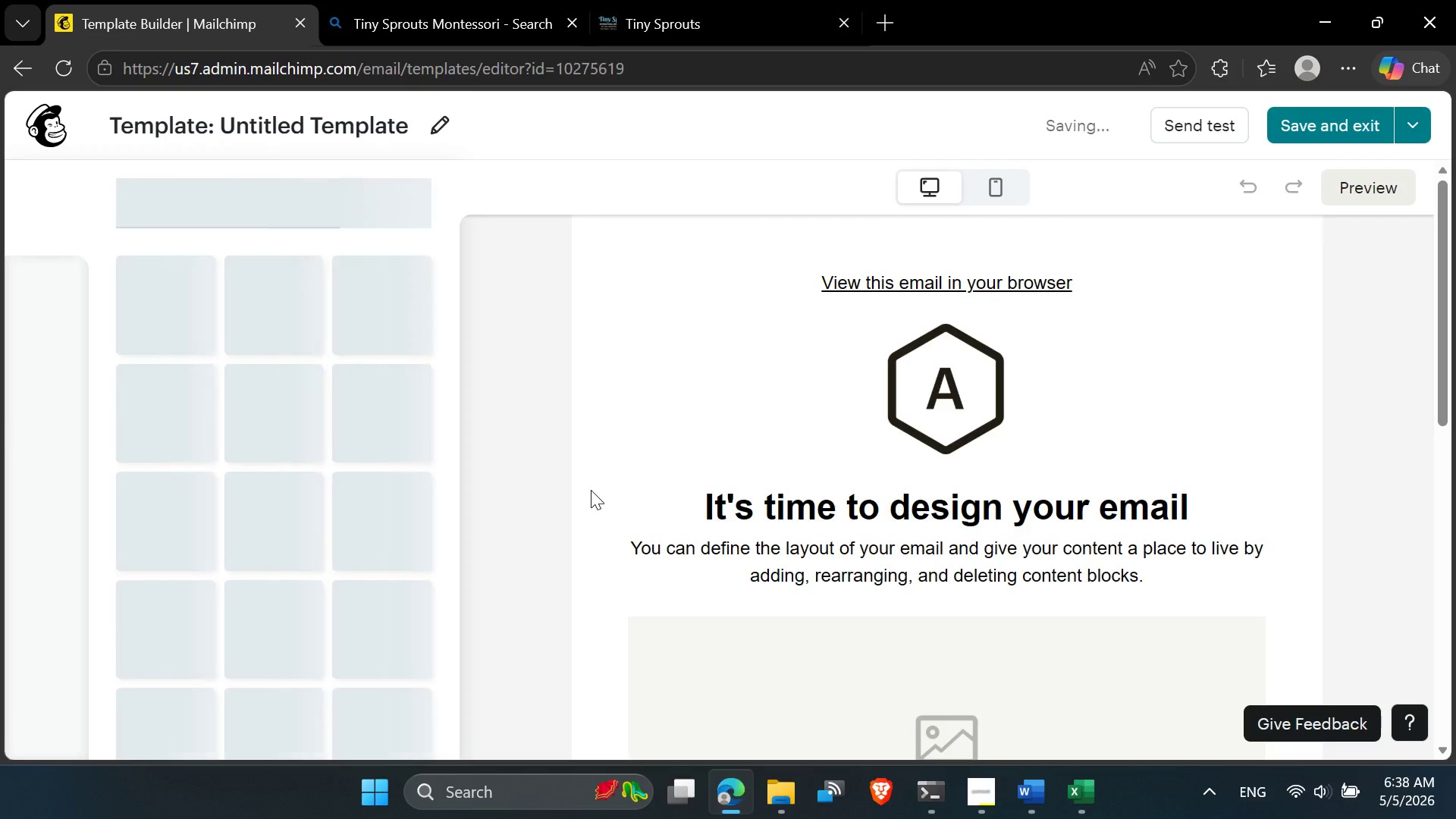 
left_click_drag(start_coordinate=[463, 421], to_coordinate=[522, 313])
 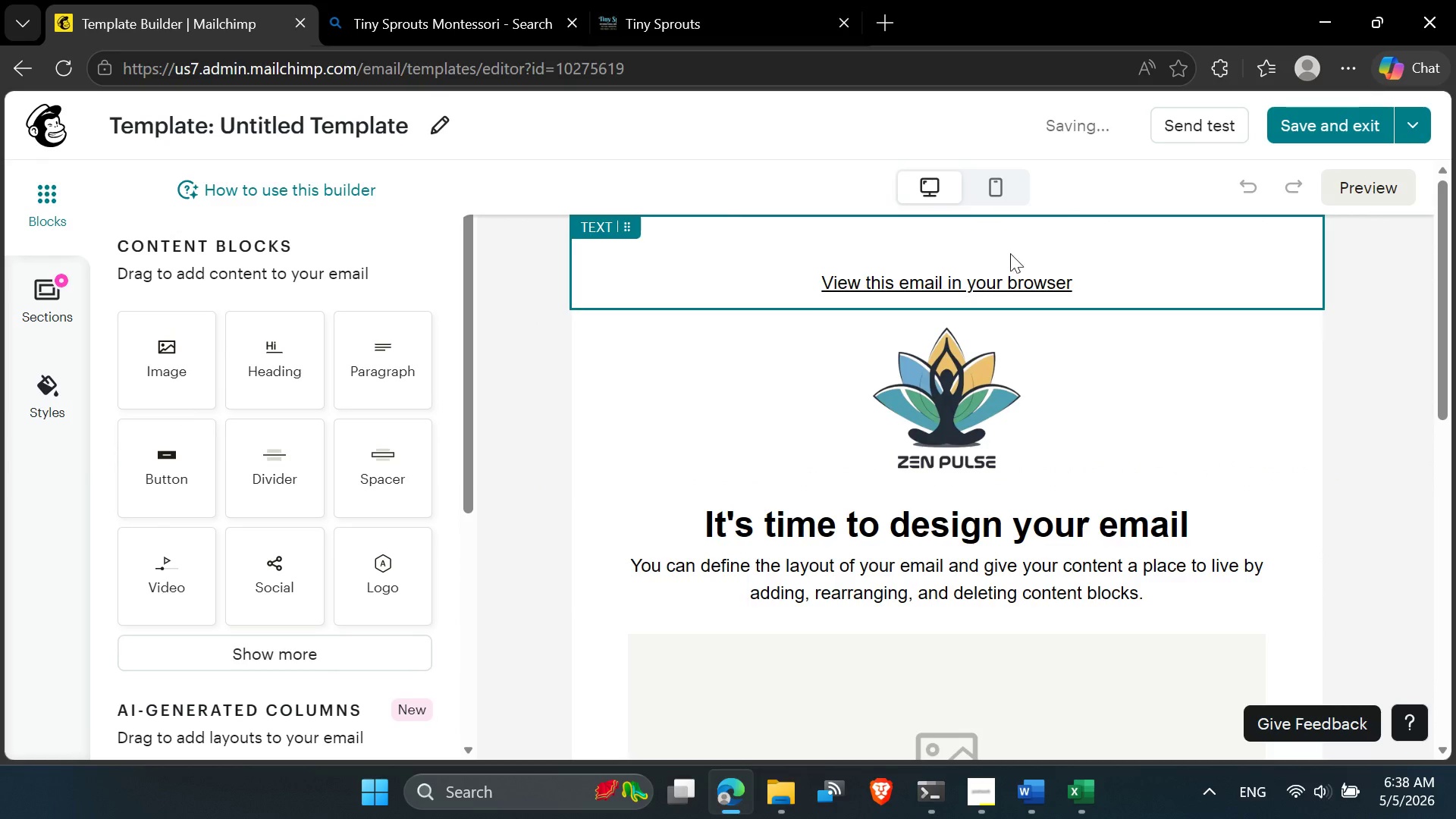 
left_click([1031, 256])
 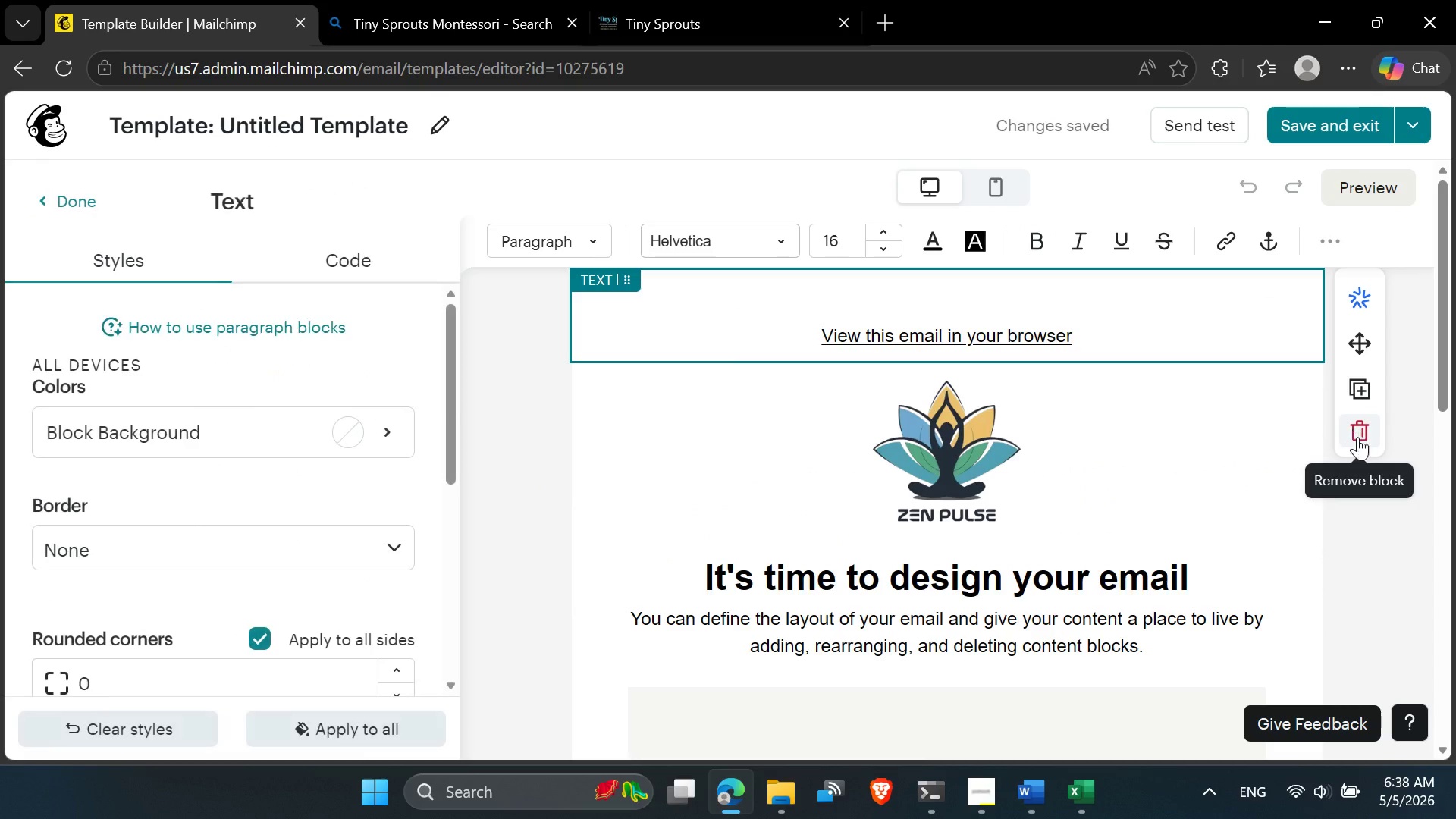 
left_click([1360, 440])
 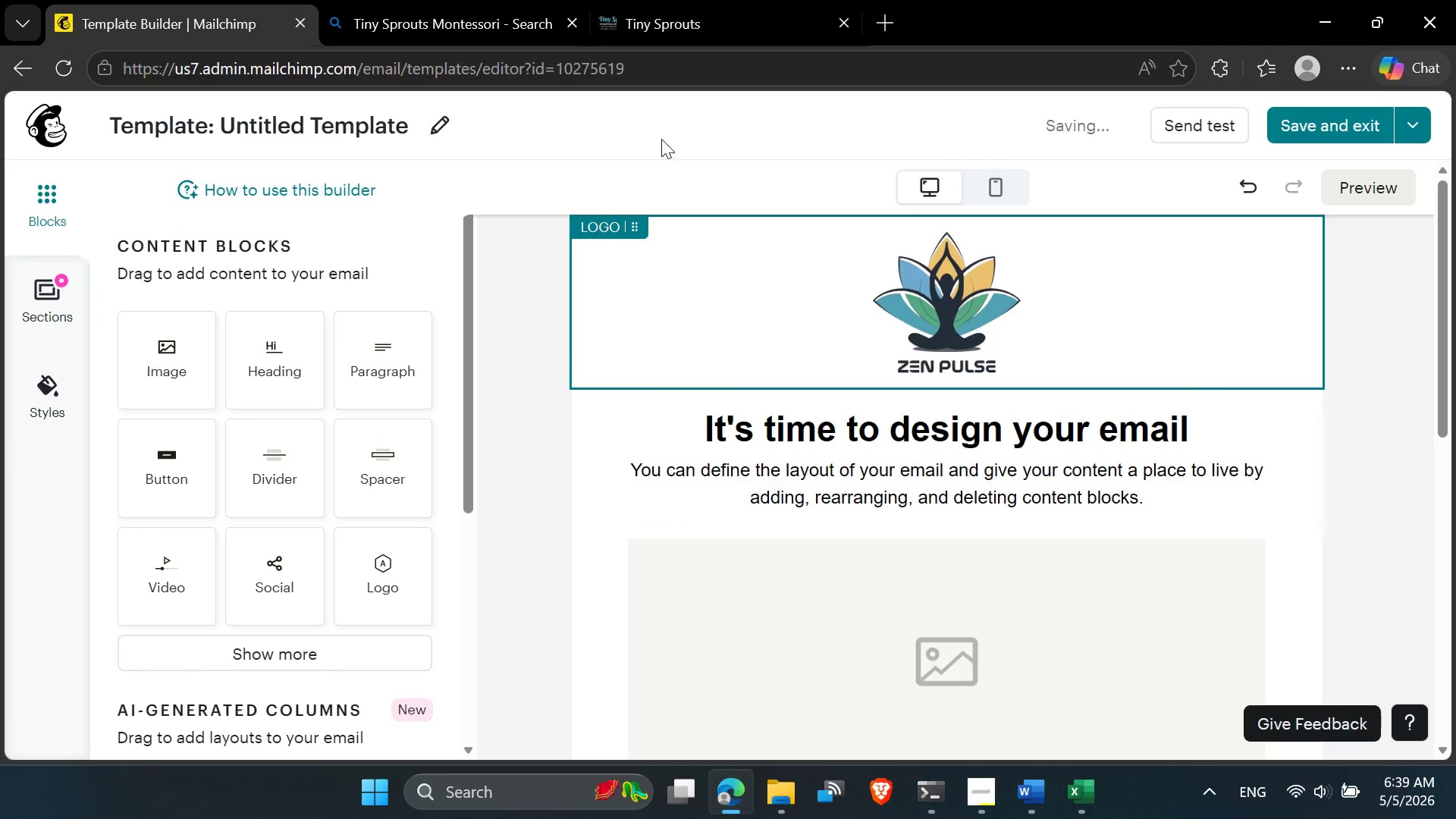 
wait(5.25)
 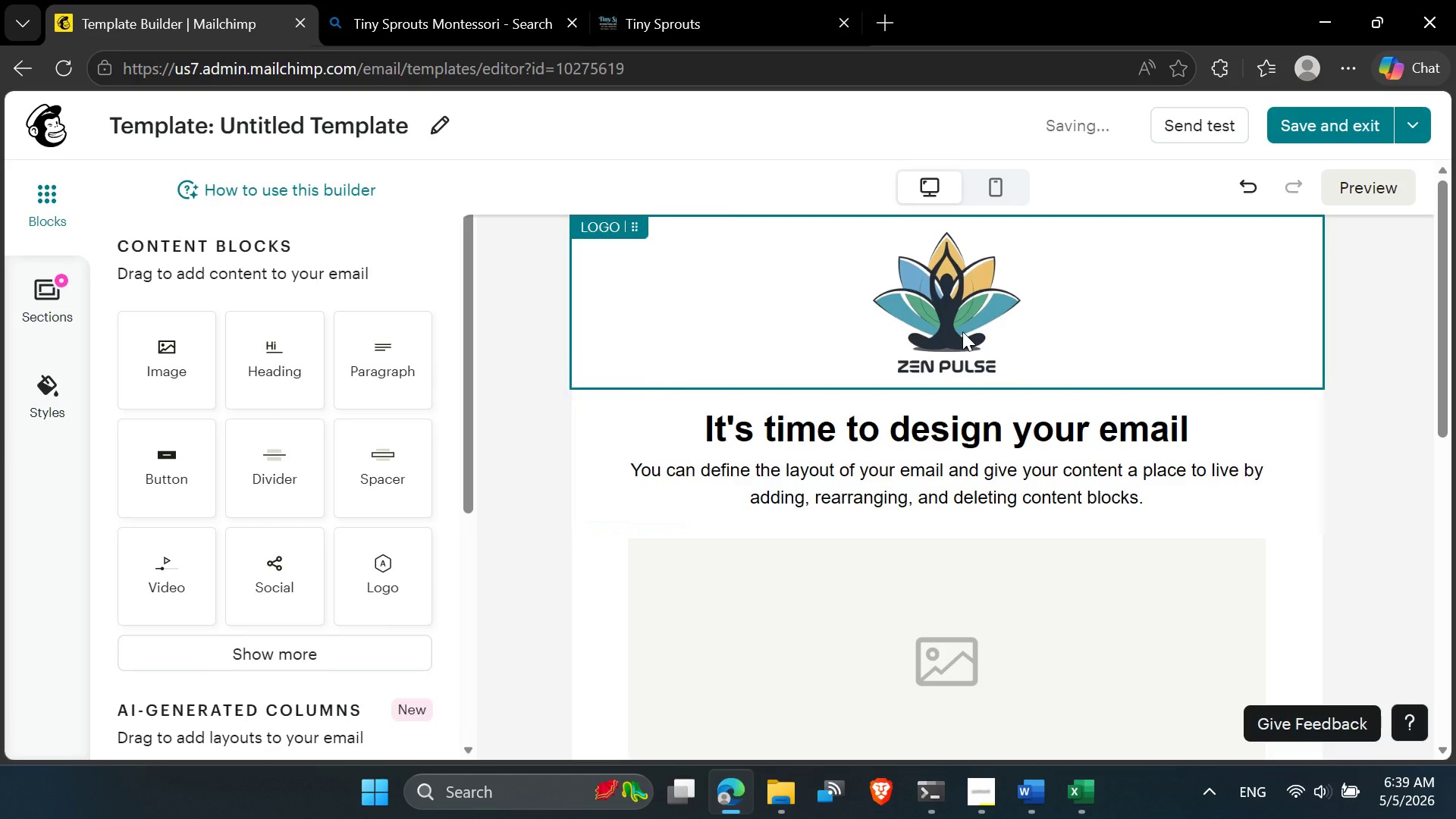 
left_click([784, 818])
 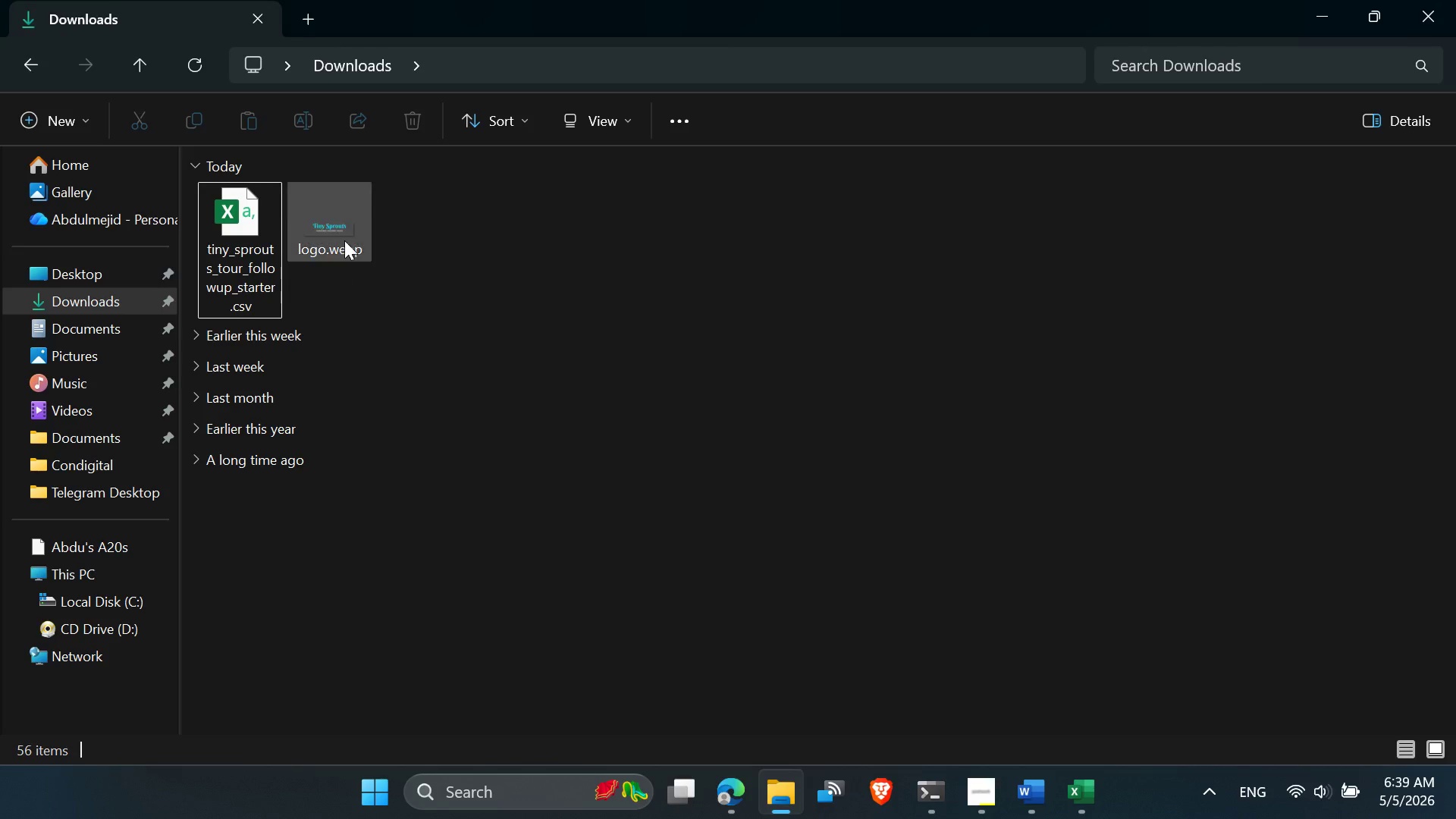 
left_click([344, 238])
 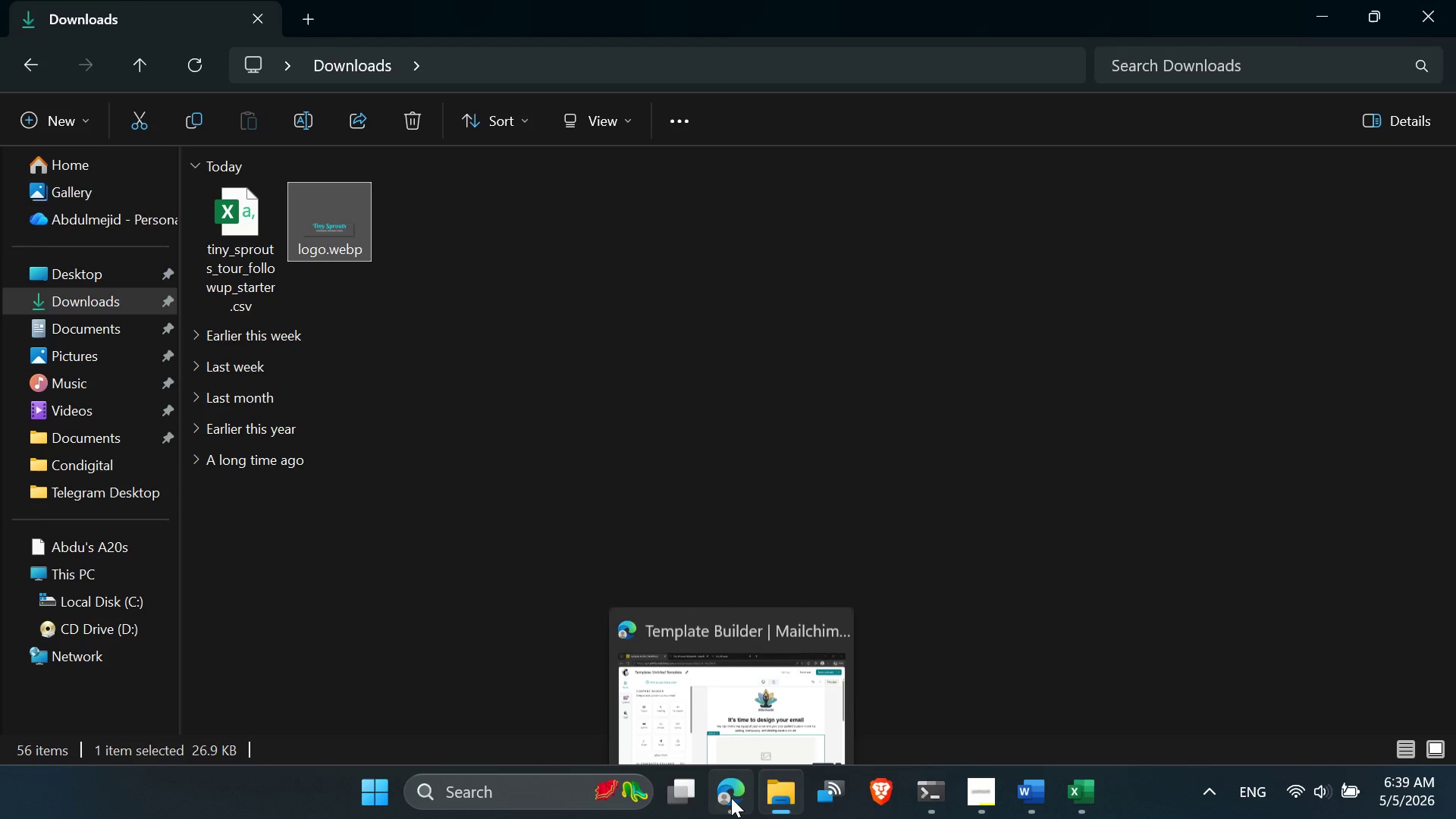 
left_click([711, 691])
 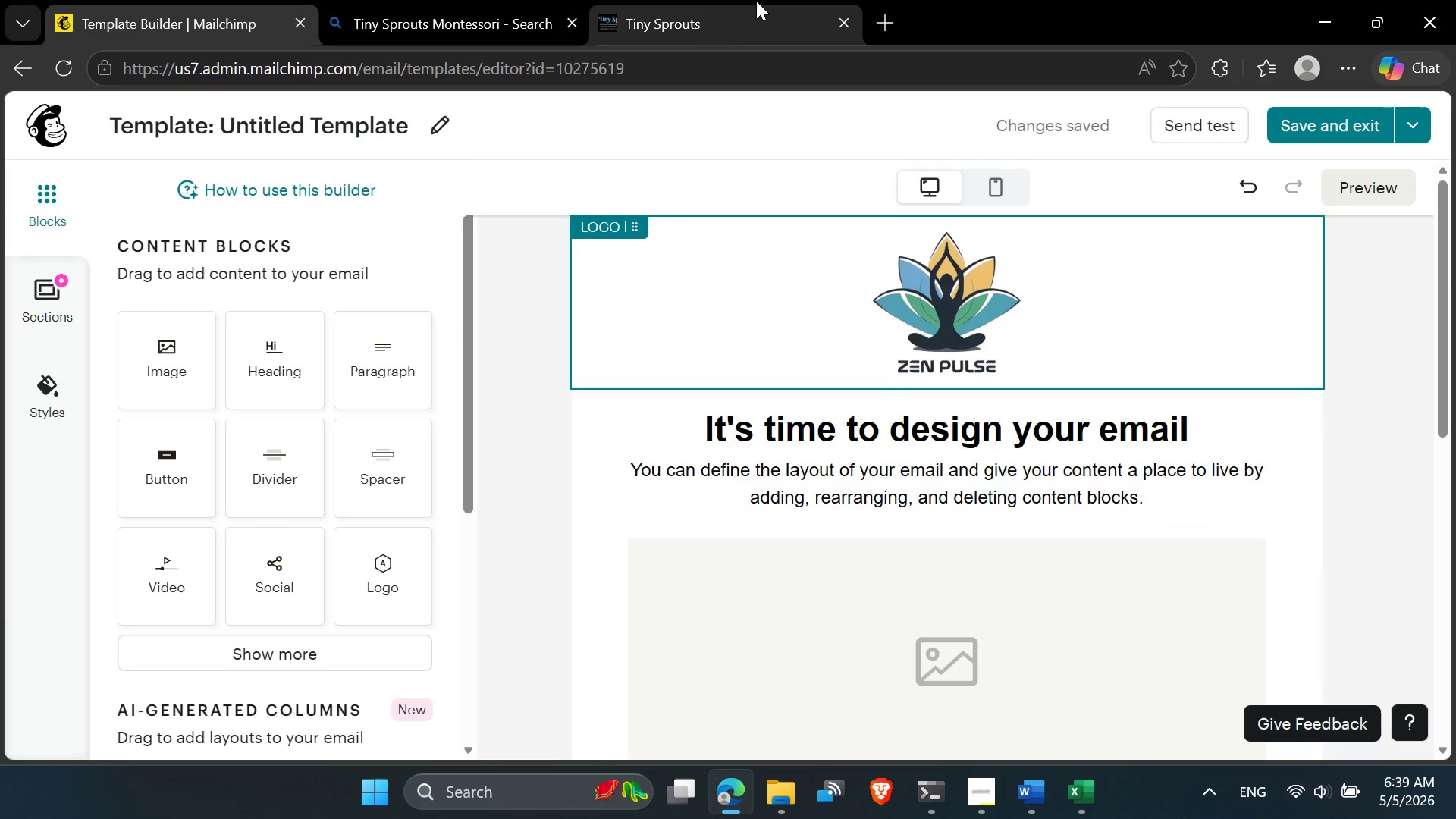 
left_click([756, 1])
 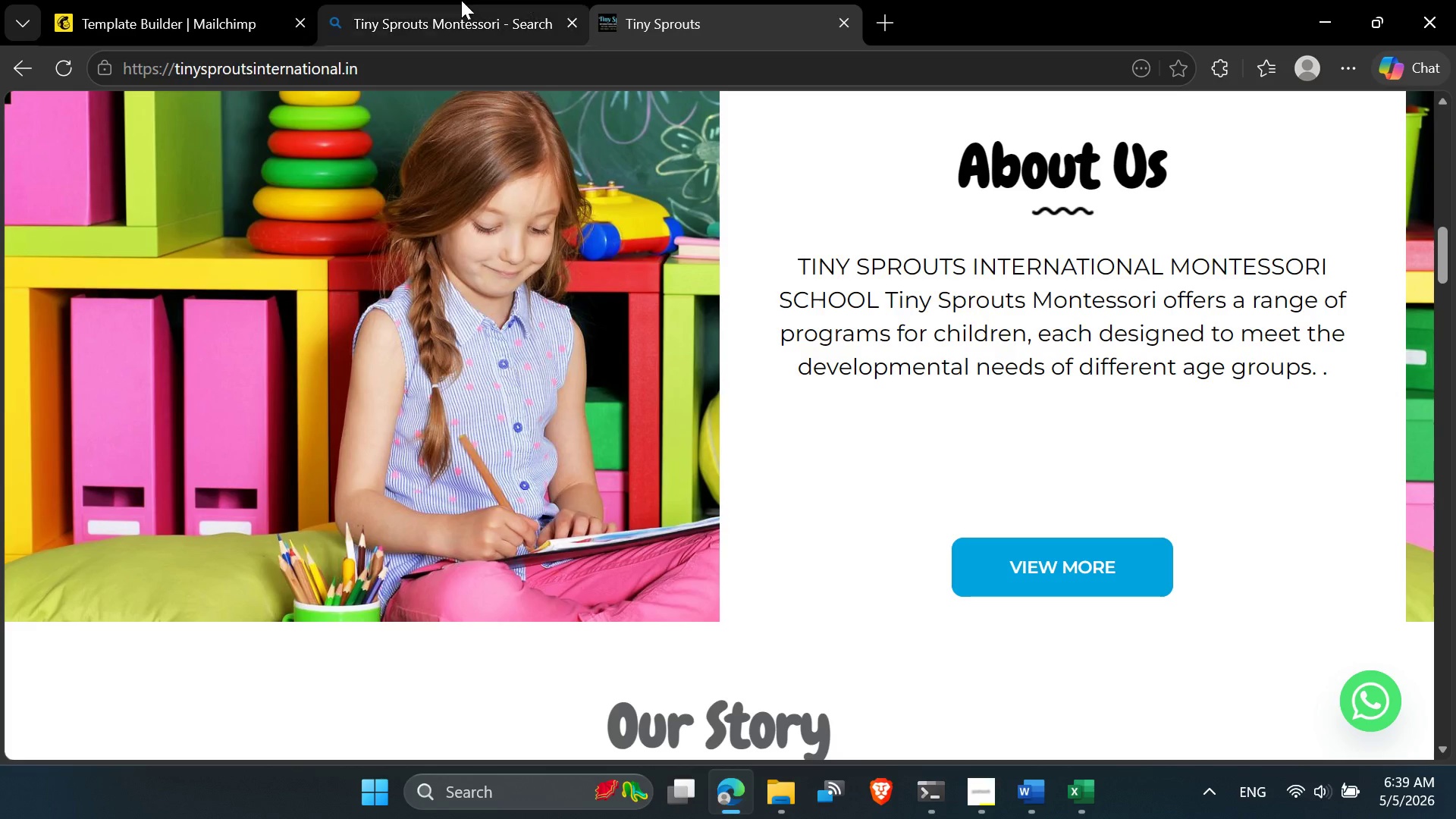 
left_click([461, 0])
 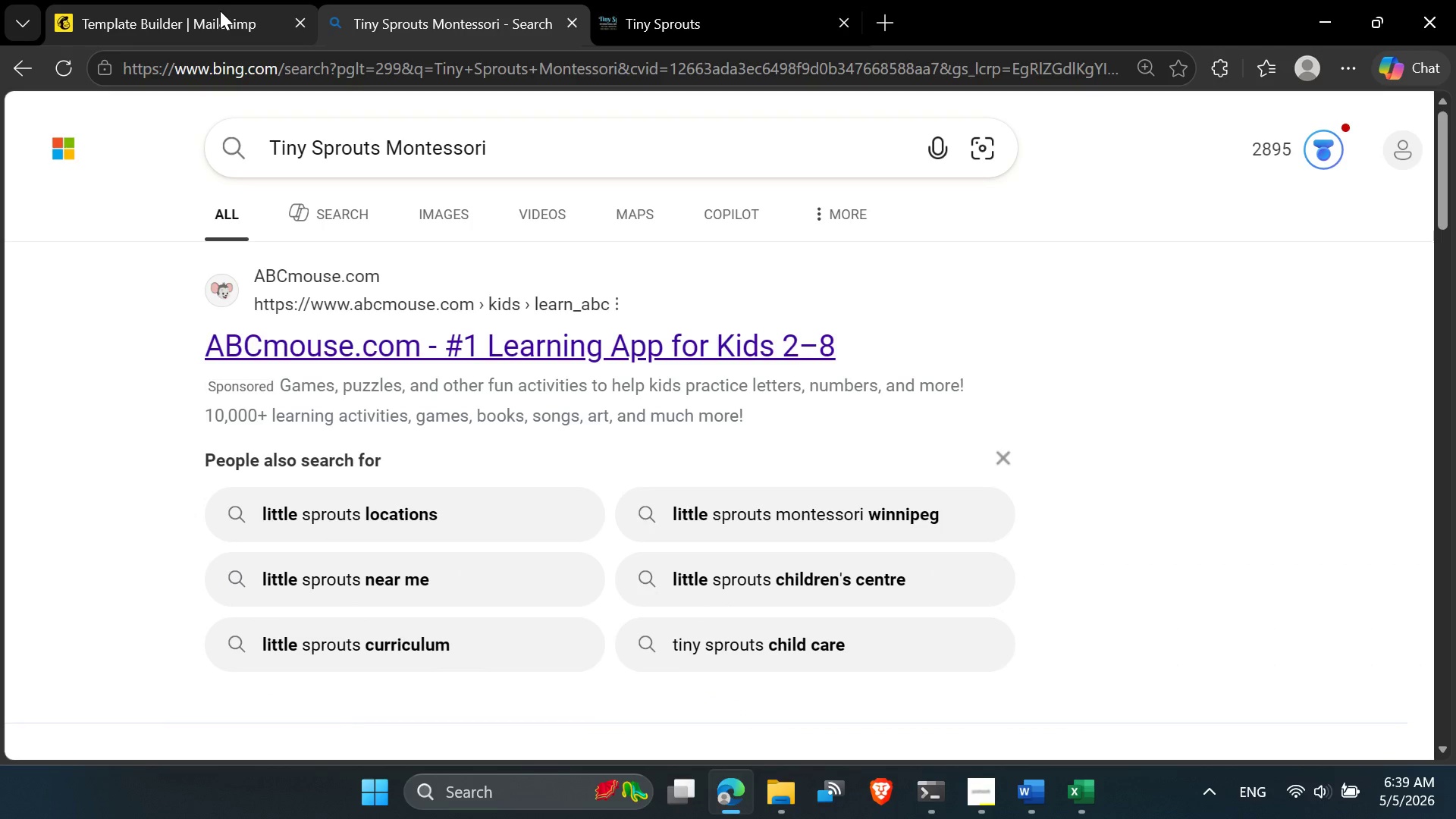 
left_click([220, 11])
 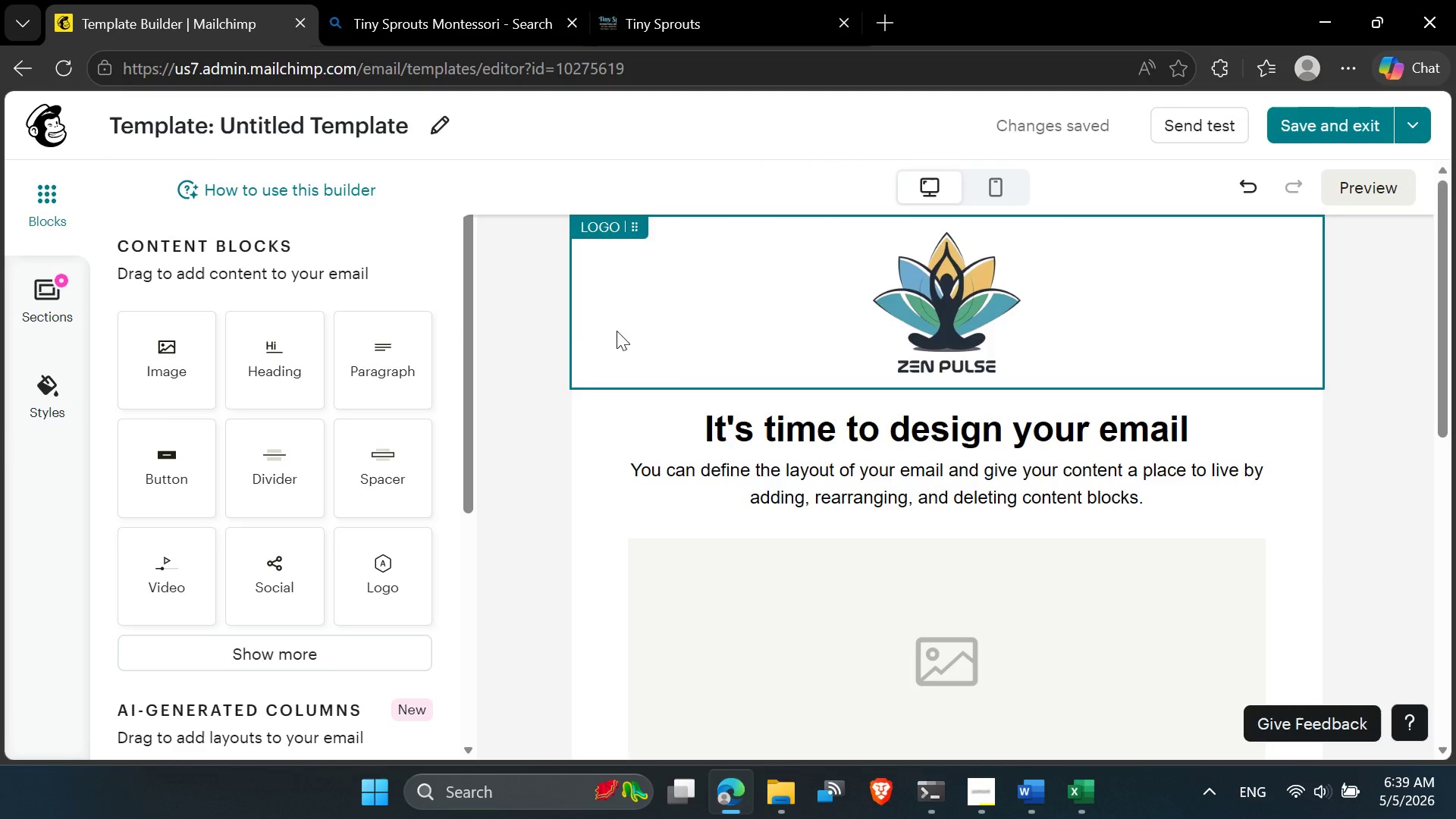 
left_click([789, 306])
 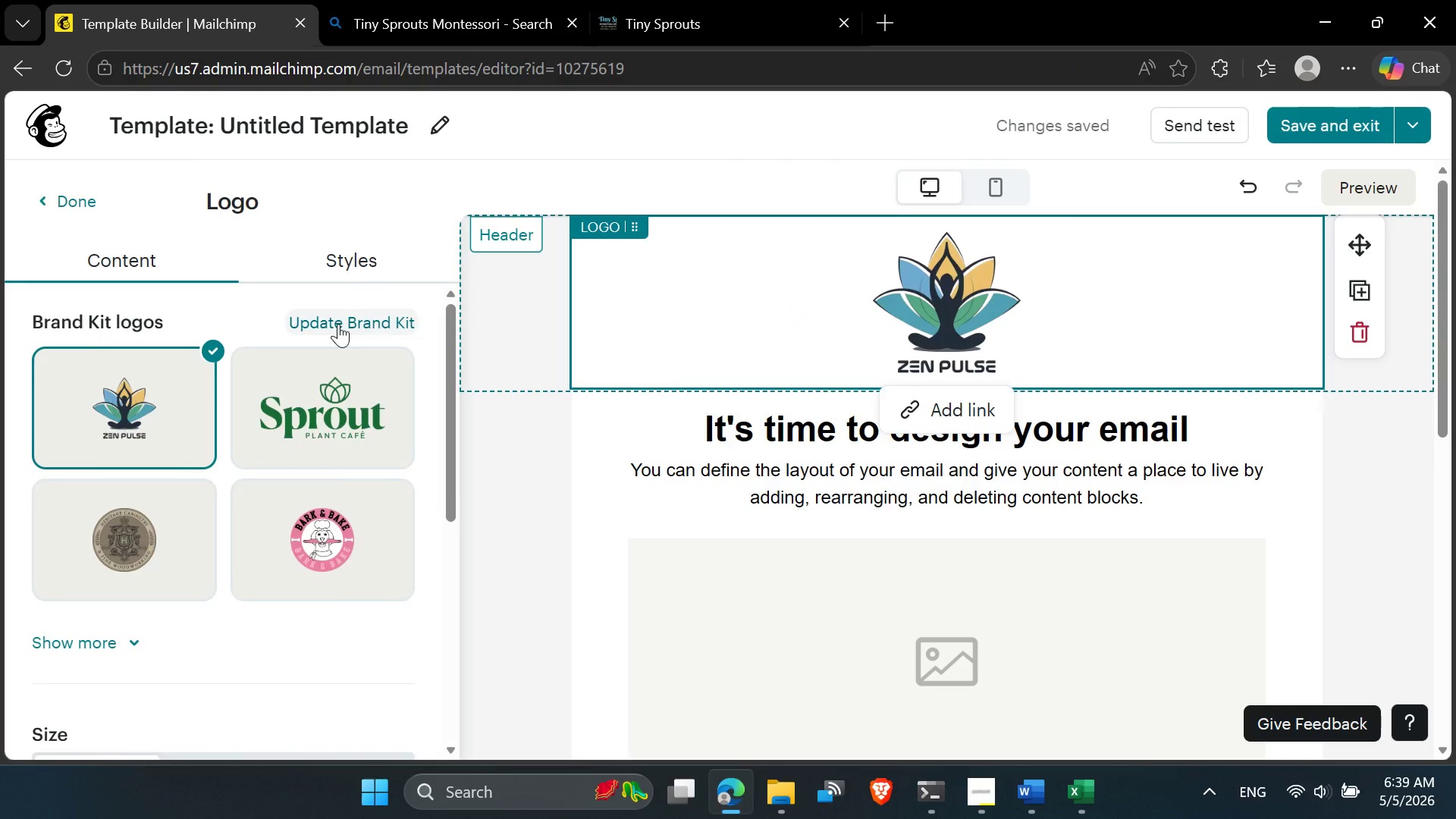 
left_click([338, 326])
 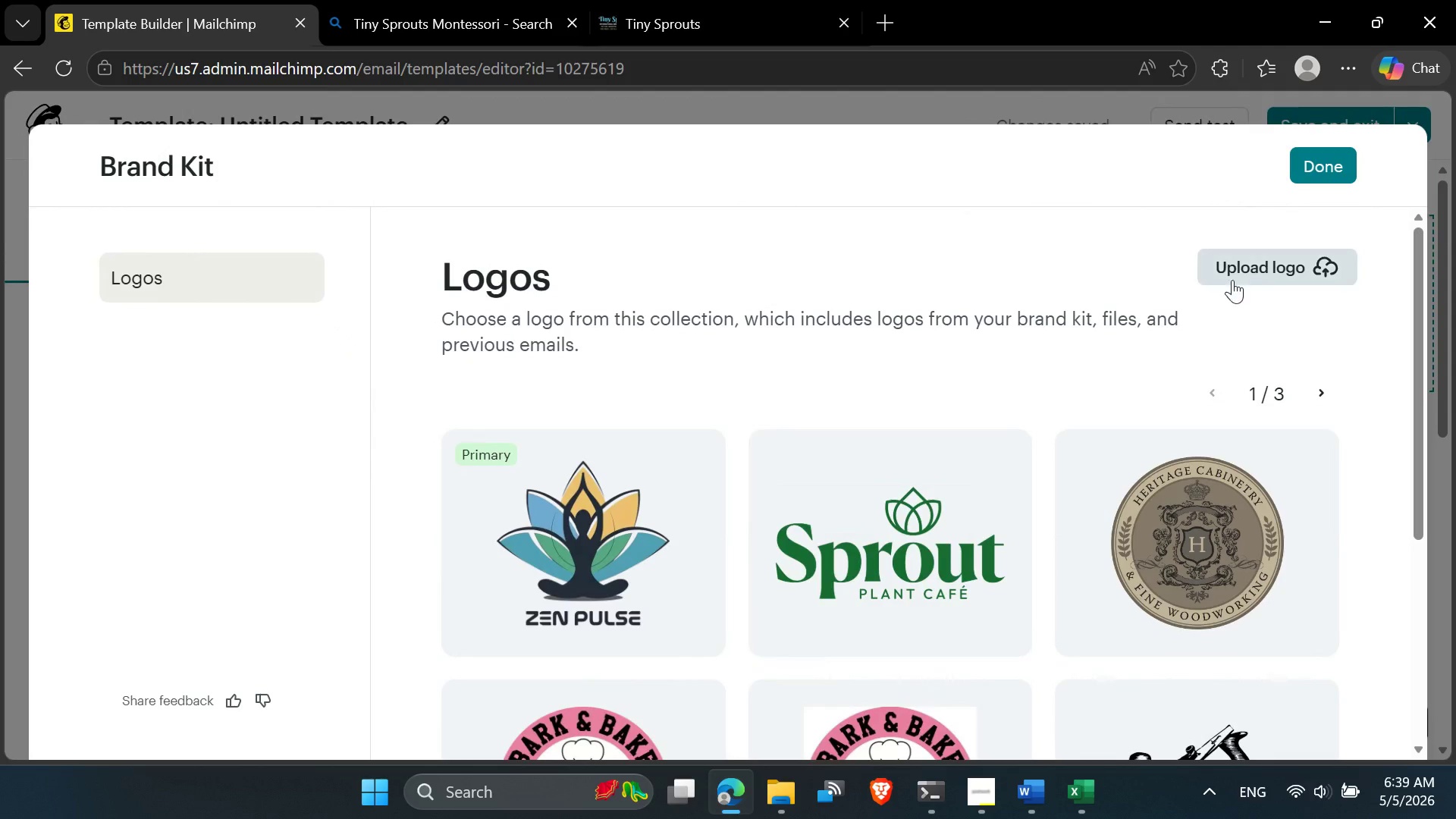 
left_click([1244, 271])
 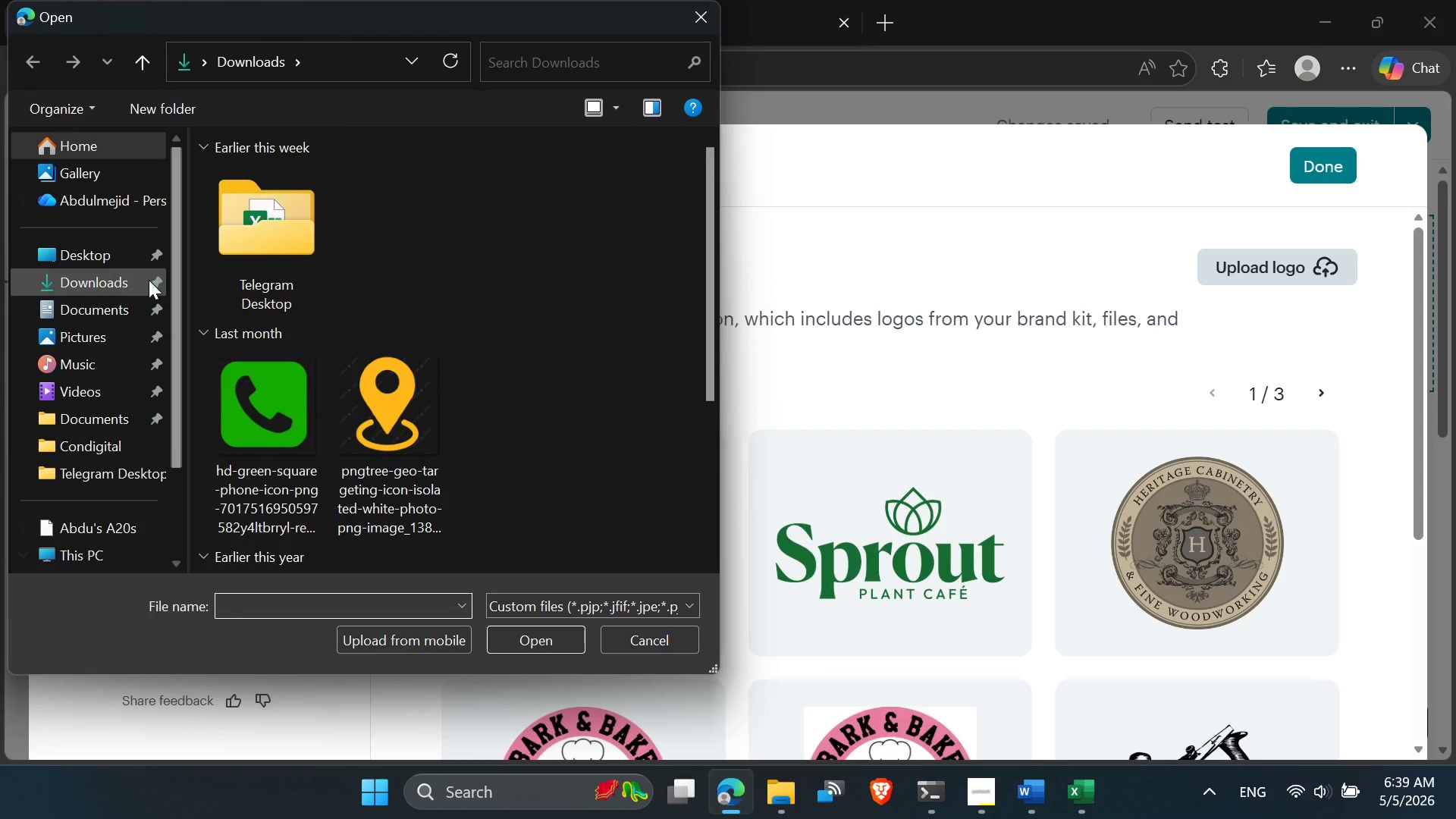 
left_click([96, 286])
 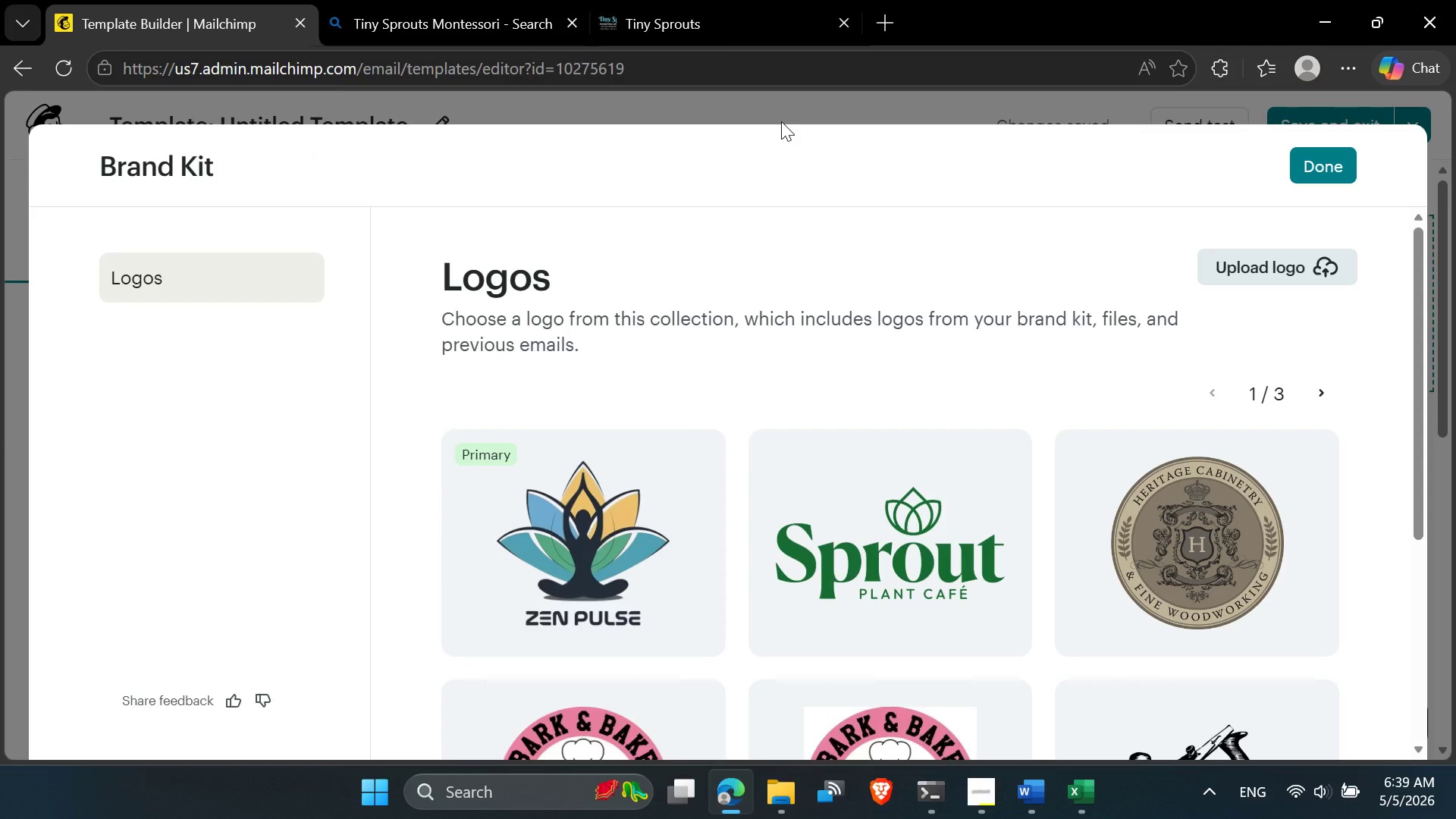 
left_click([886, 26])
 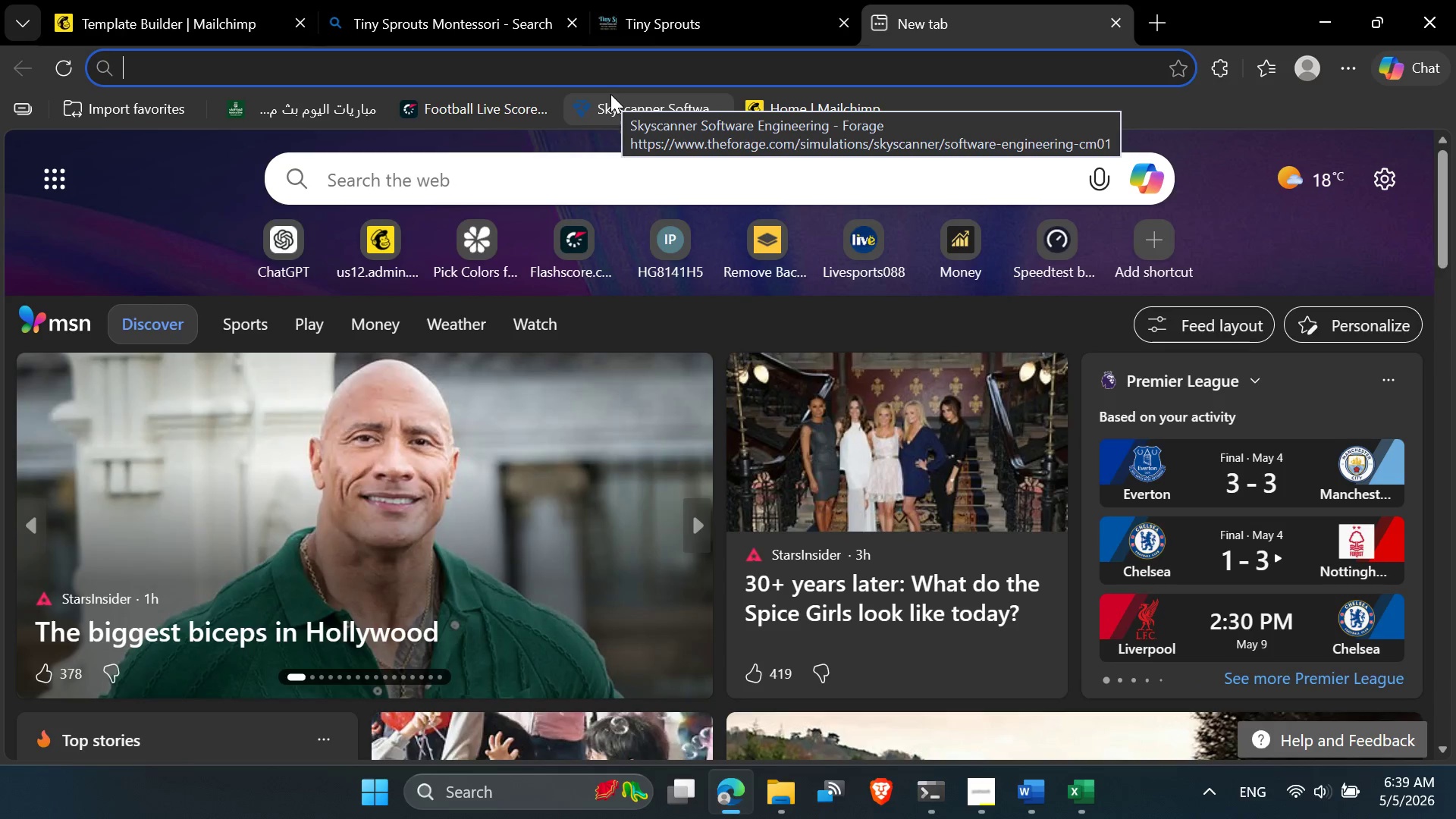 
type(we)
 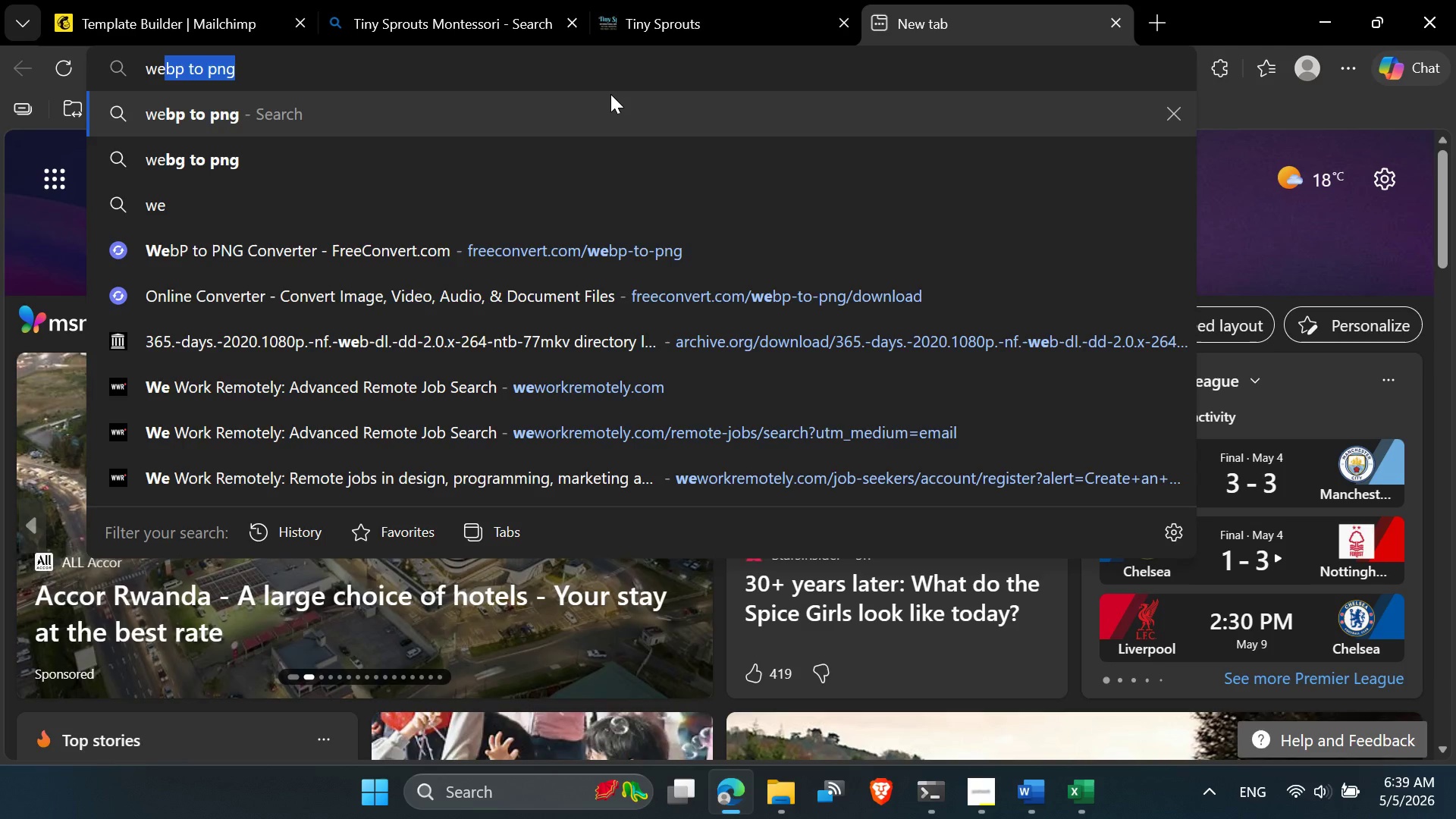 
key(Enter)
 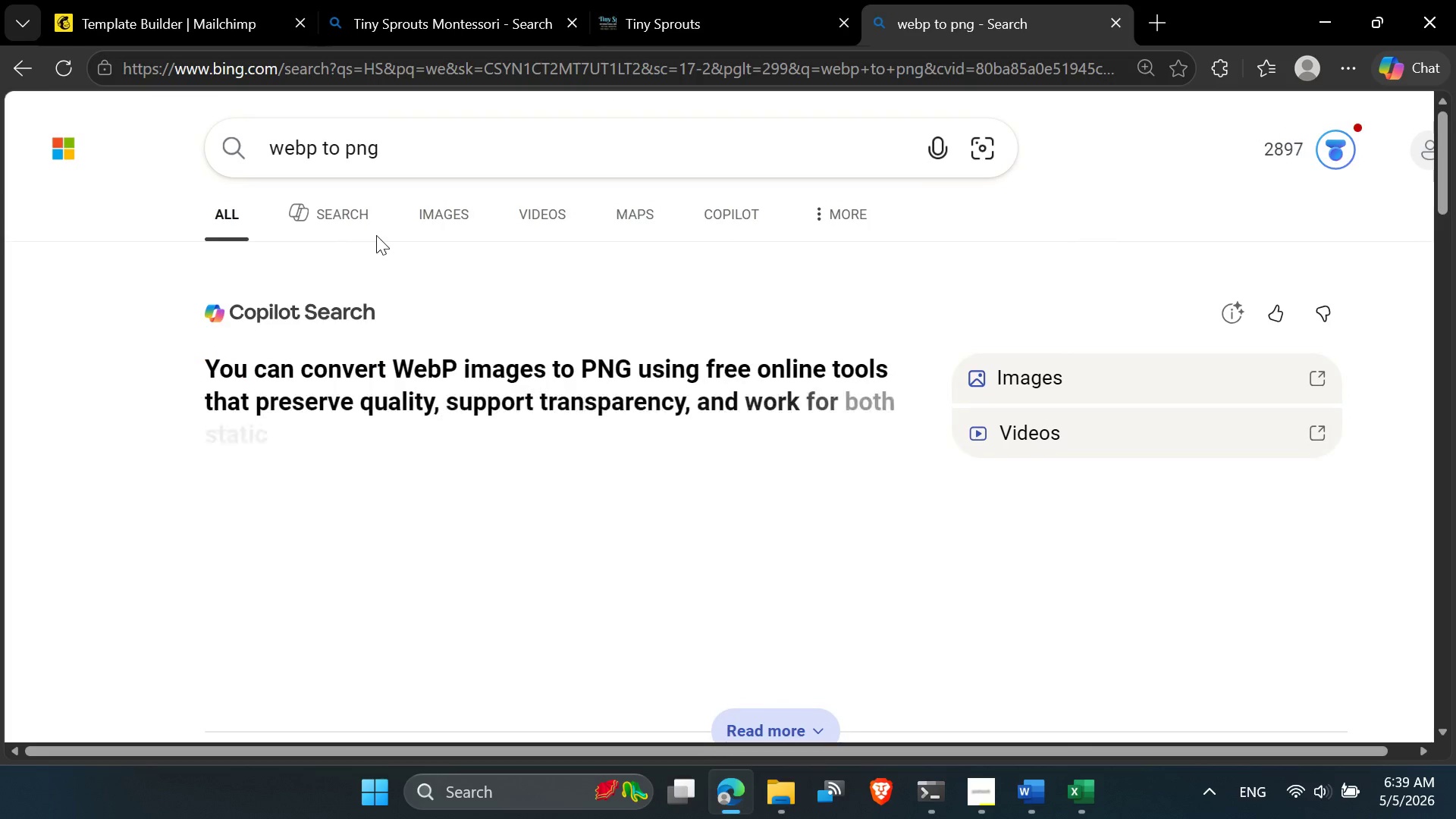 
scroll: coordinate [350, 578], scroll_direction: down, amount: 6.0
 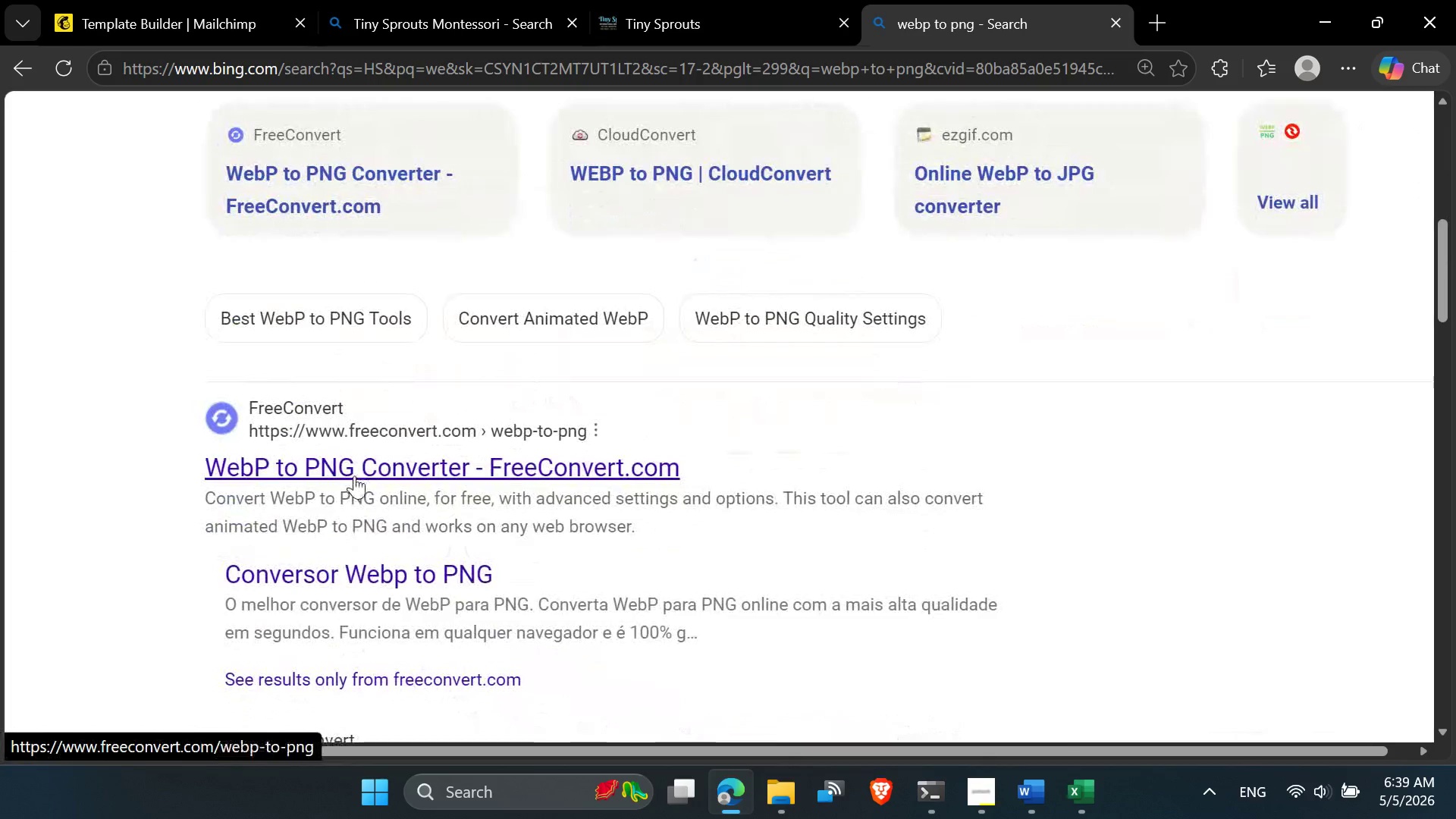 
left_click([354, 475])
 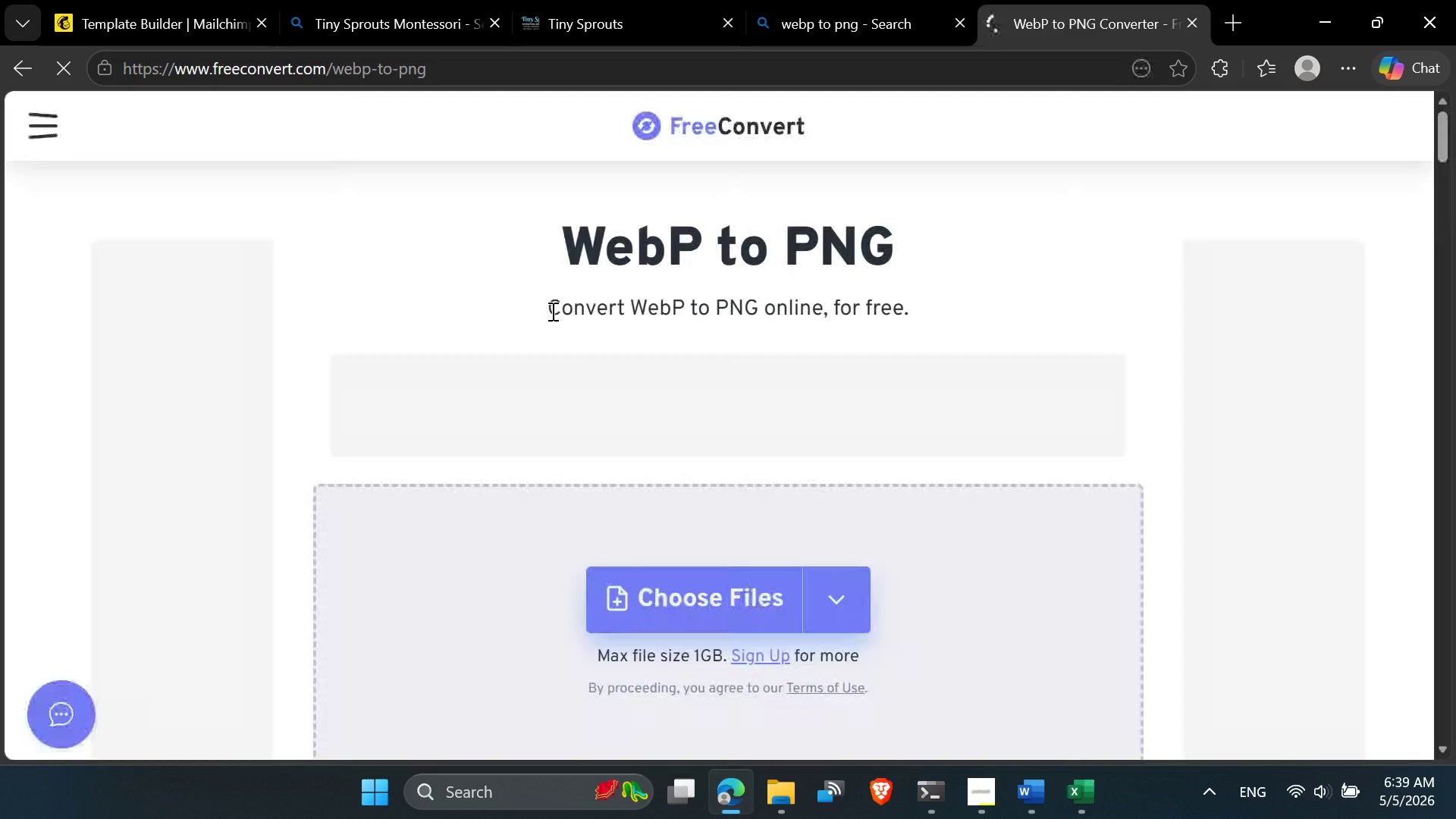 
scroll: coordinate [607, 360], scroll_direction: down, amount: 2.0
 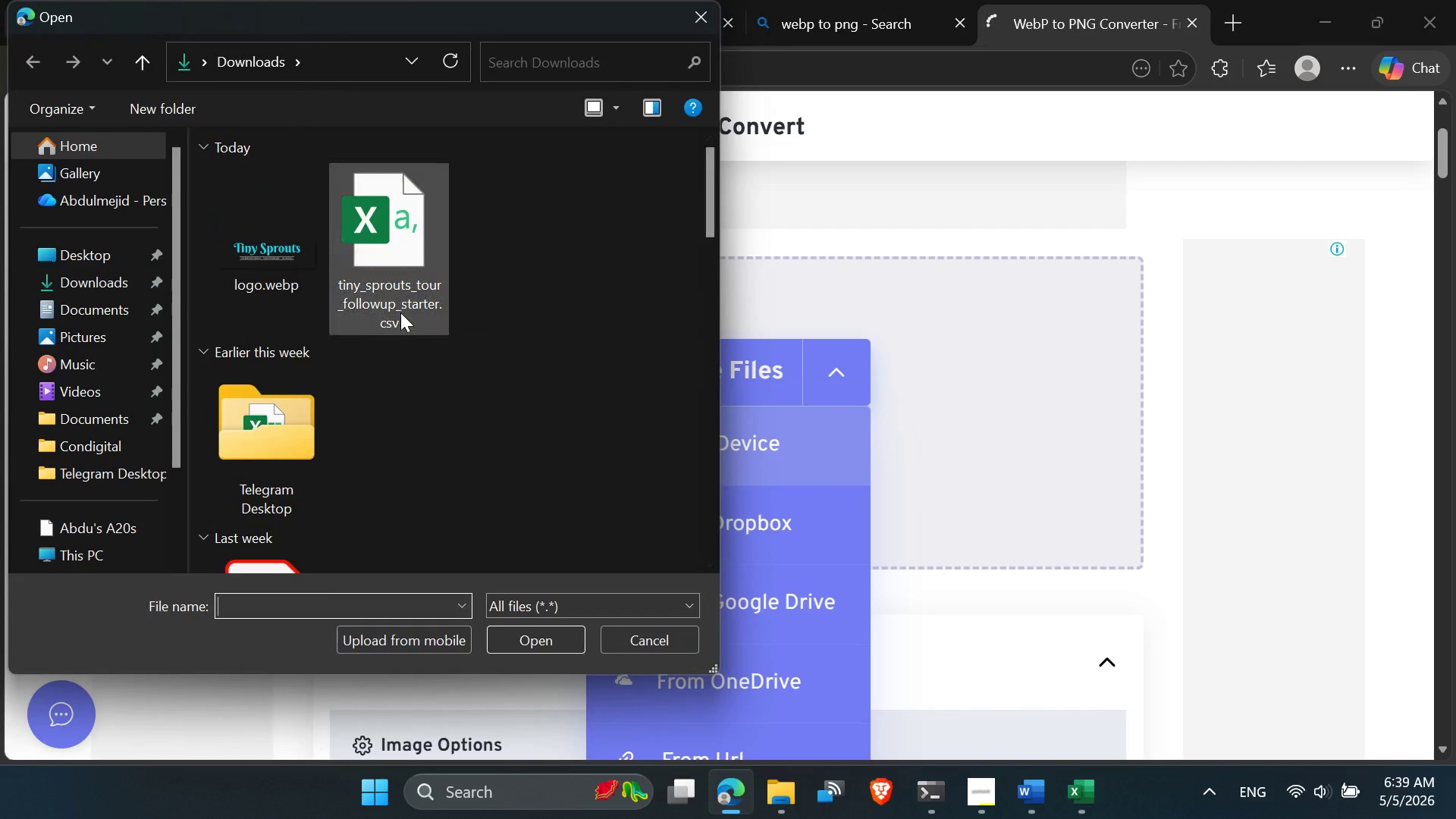 
double_click([296, 282])
 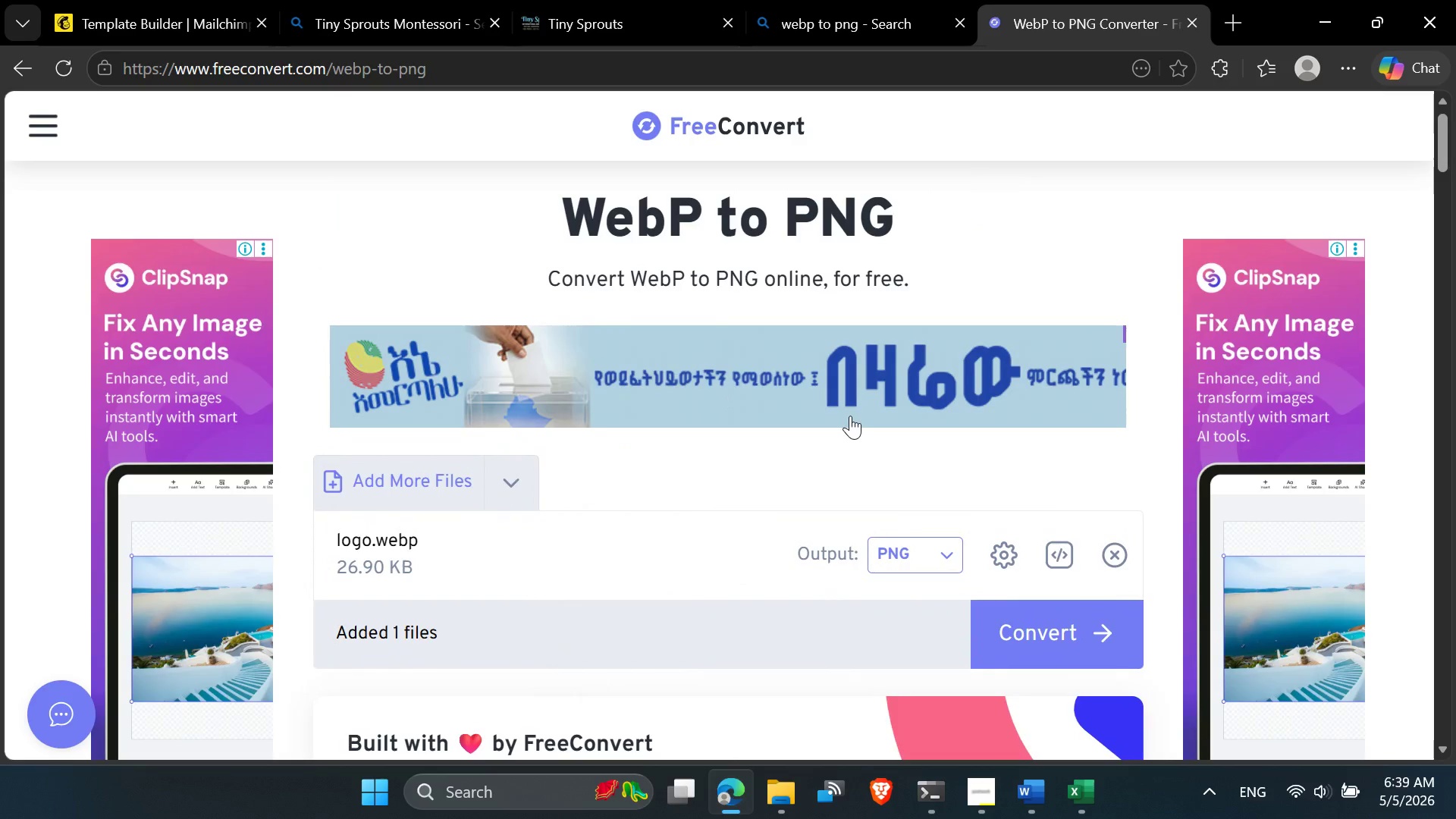 
scroll: coordinate [850, 416], scroll_direction: down, amount: 1.0
 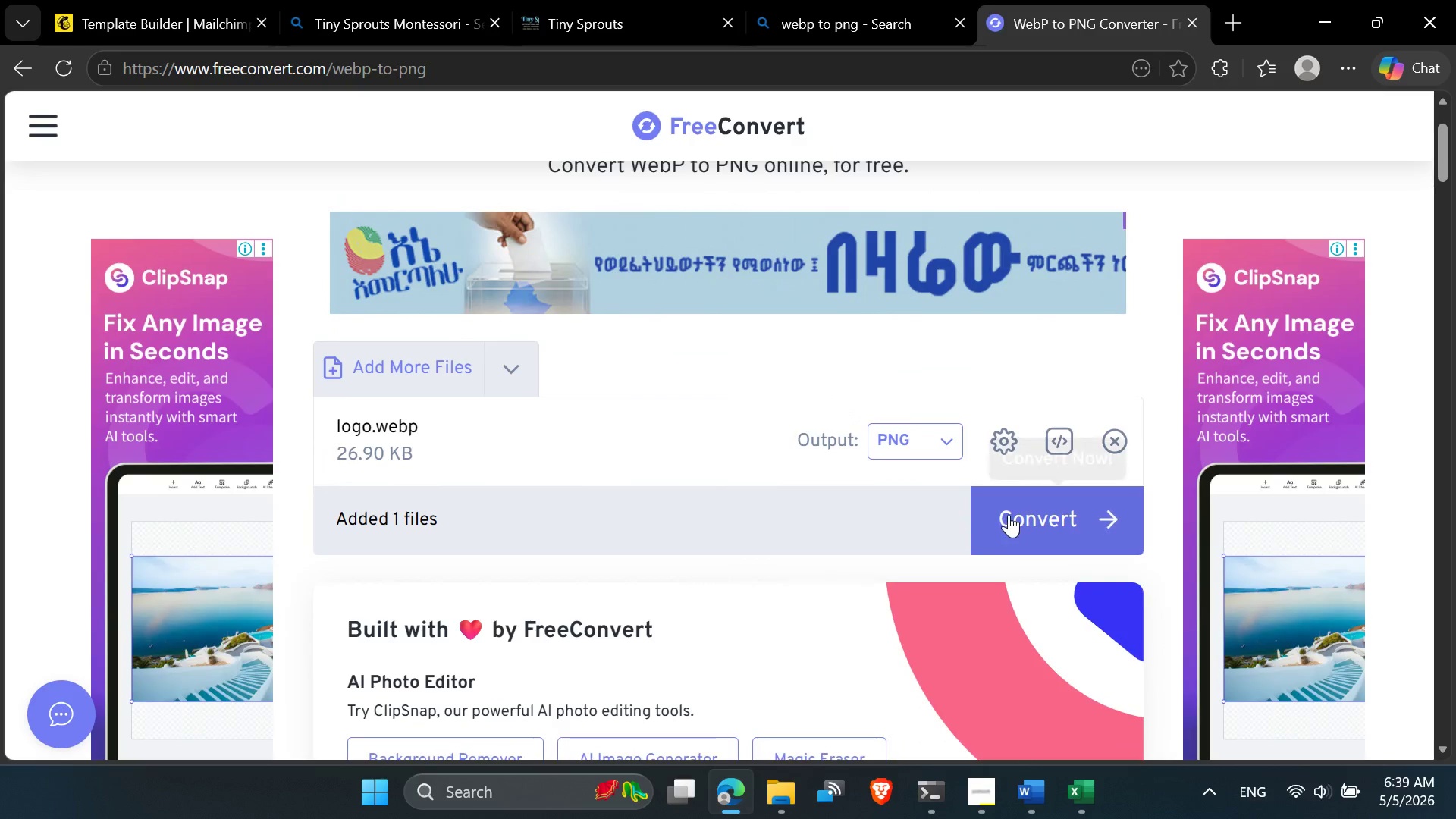 
left_click([1016, 513])
 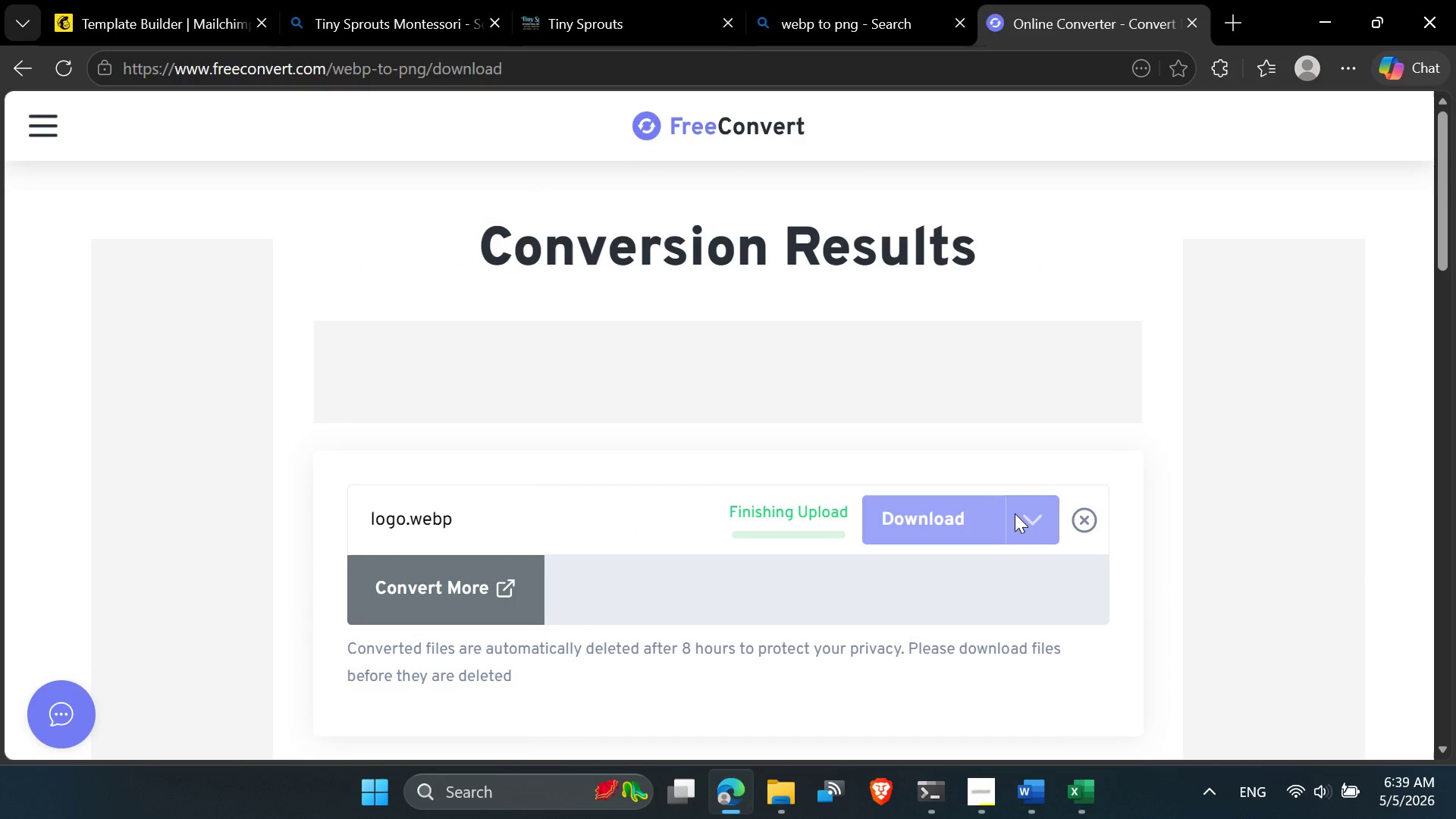 
wait(7.29)
 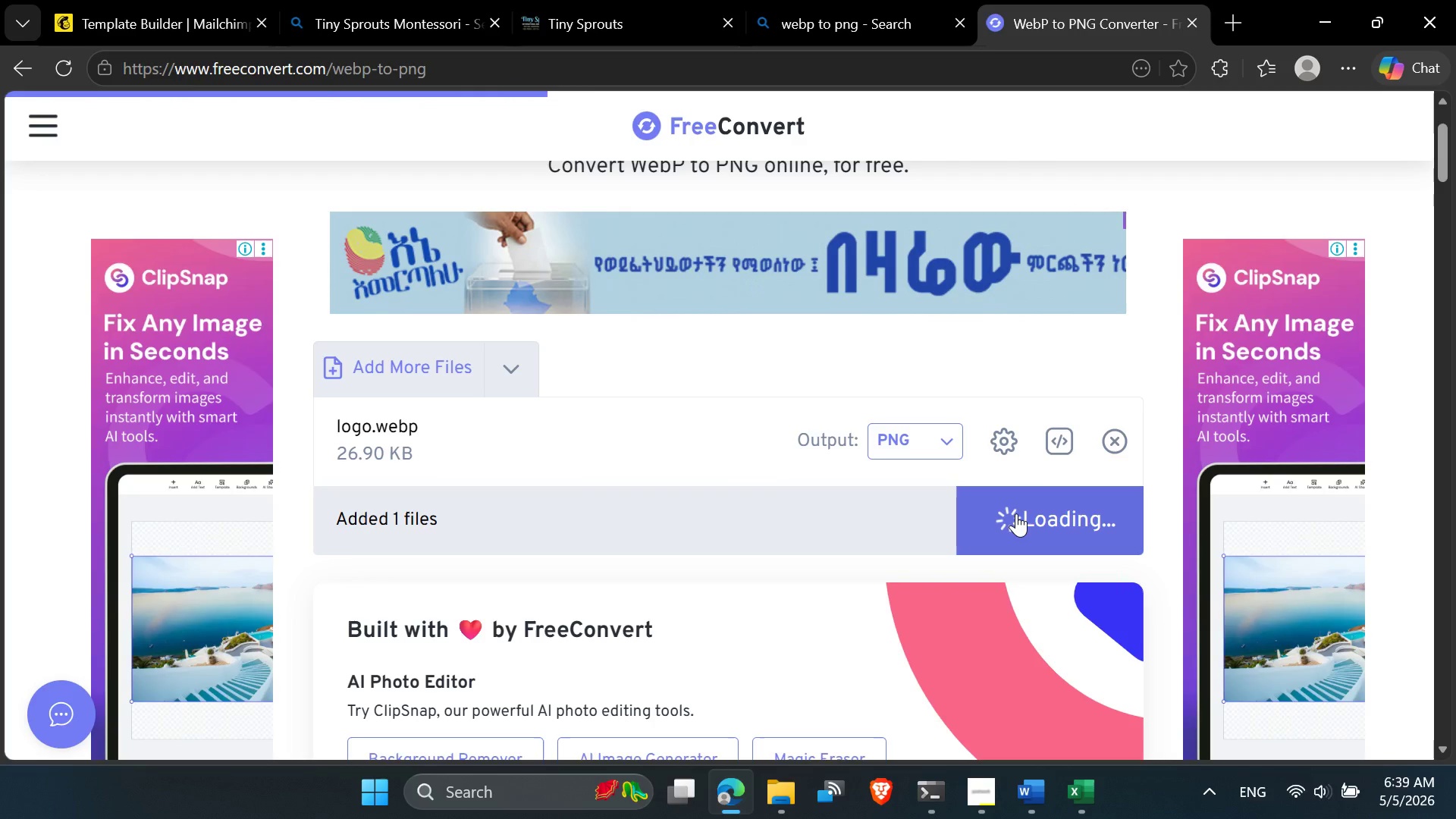 
mouse_move([838, 394])
 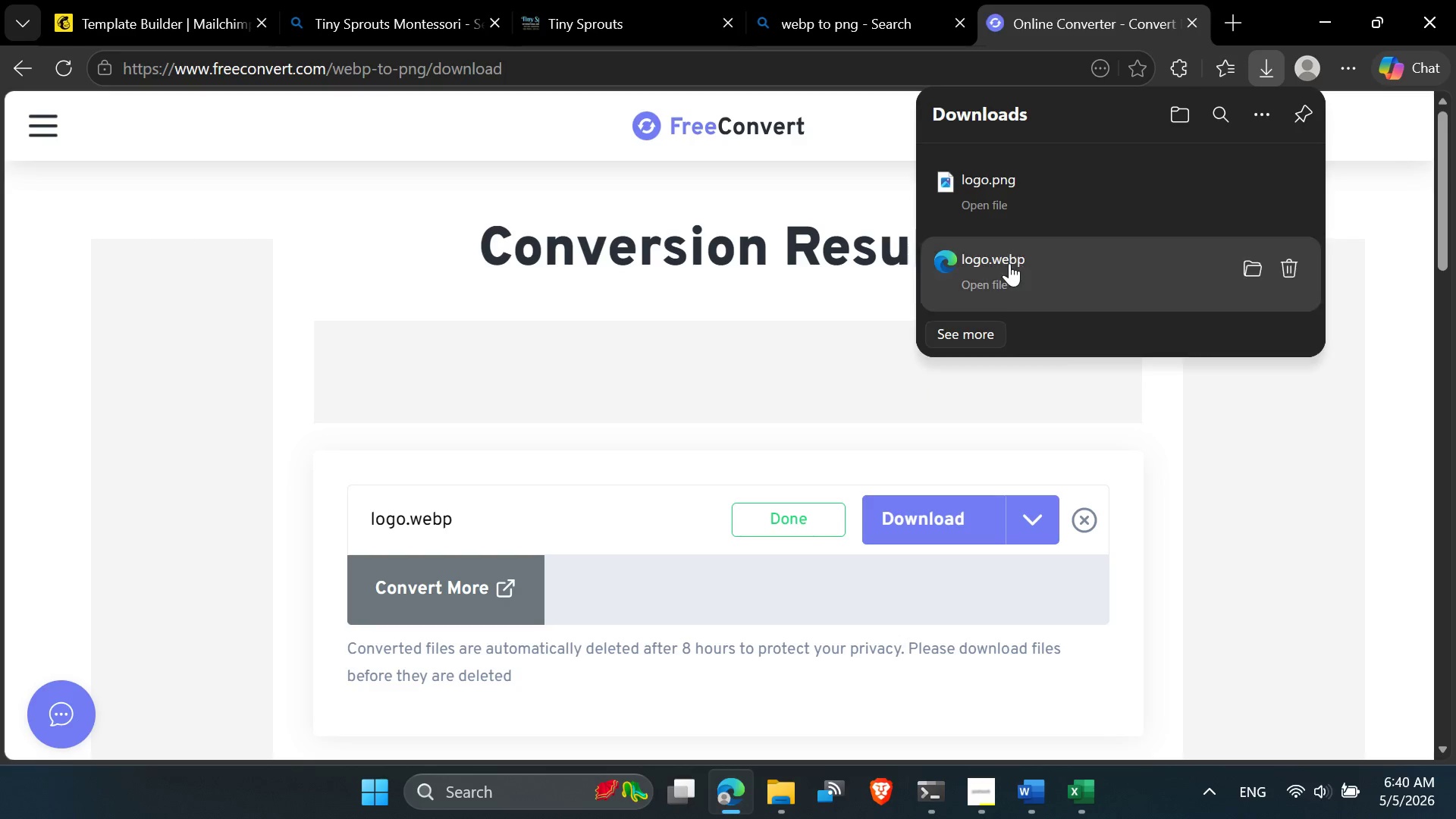 
left_click([1021, 214])
 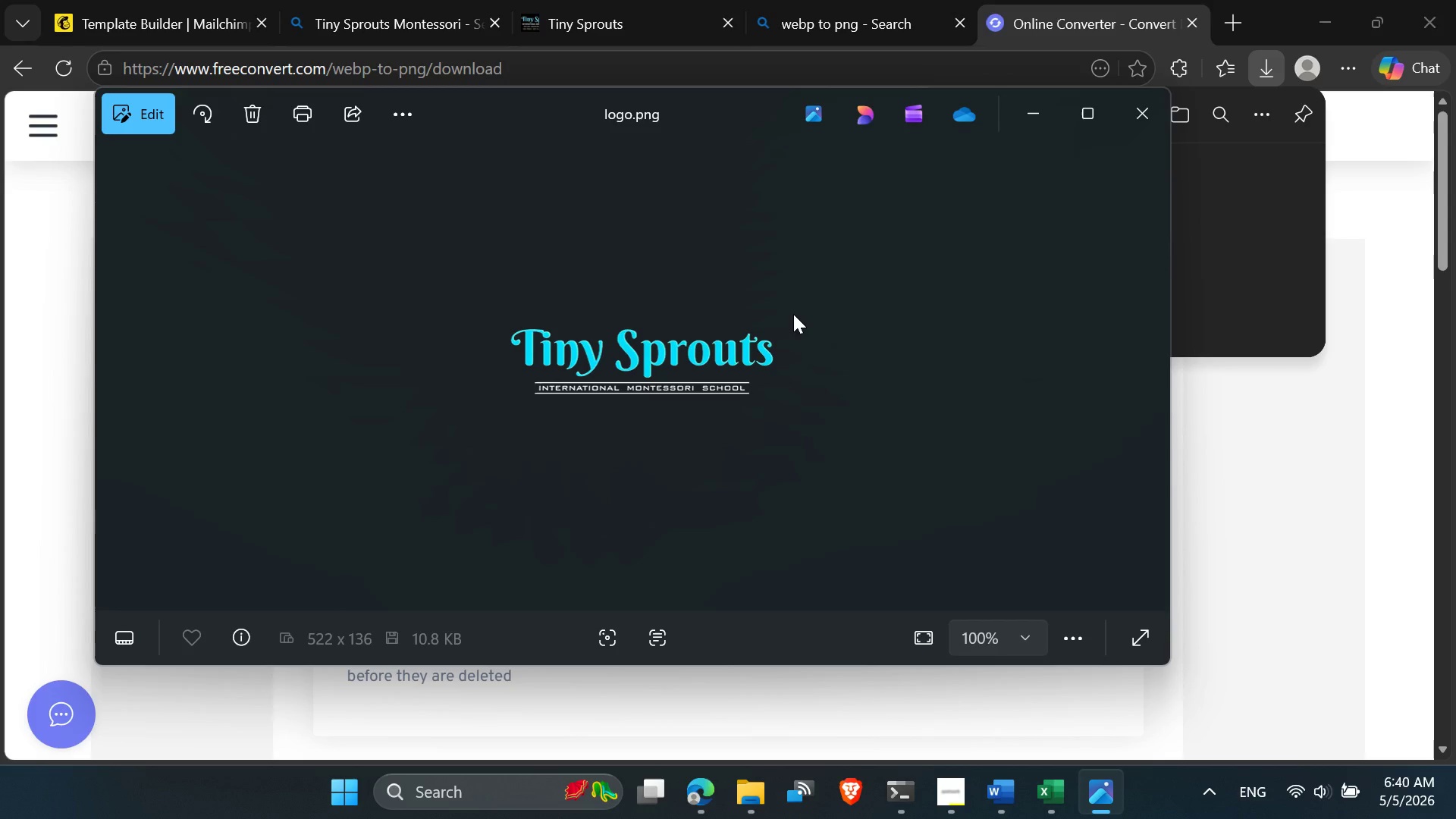 
wait(6.11)
 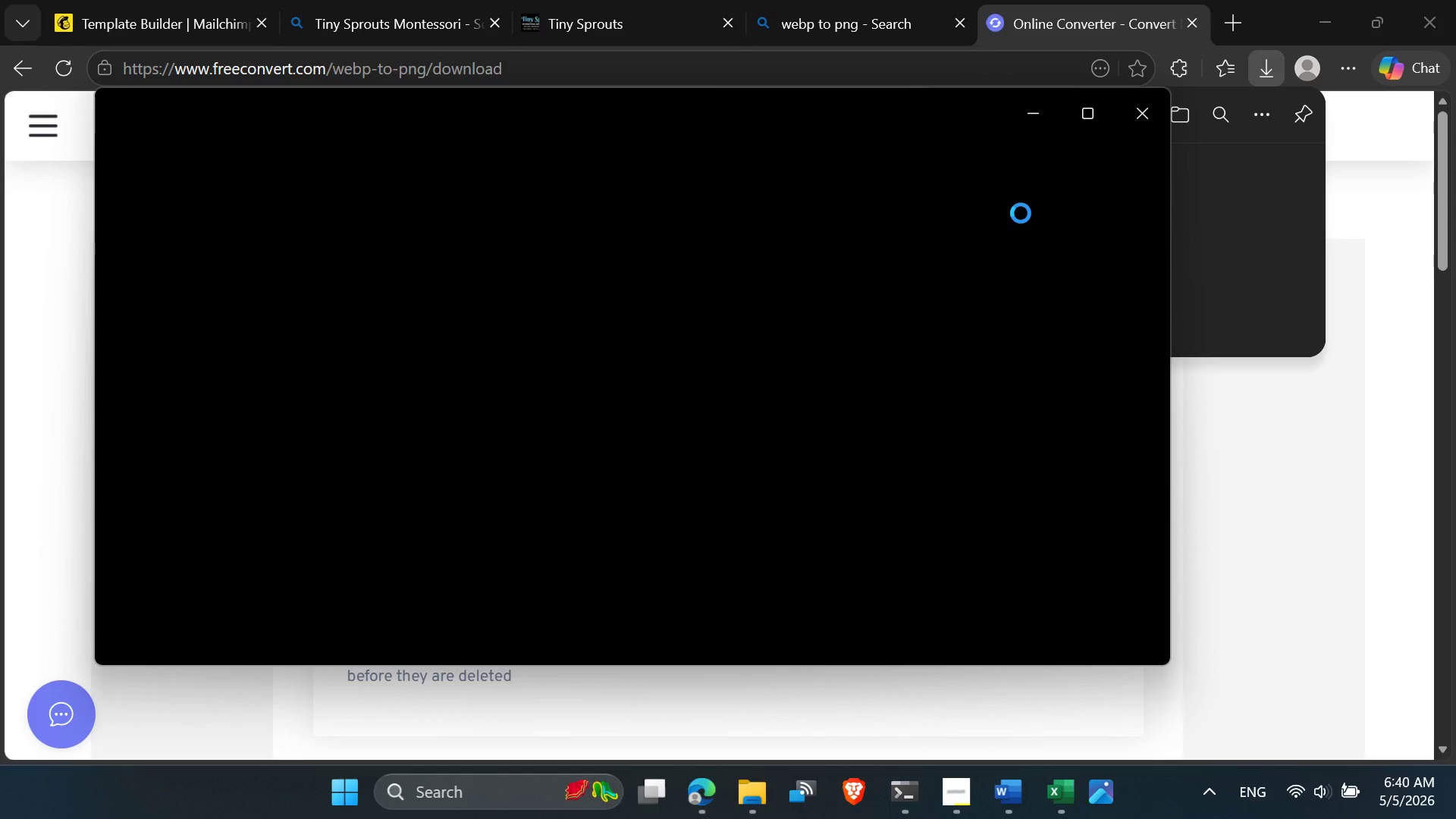 
mouse_move([1112, 122])
 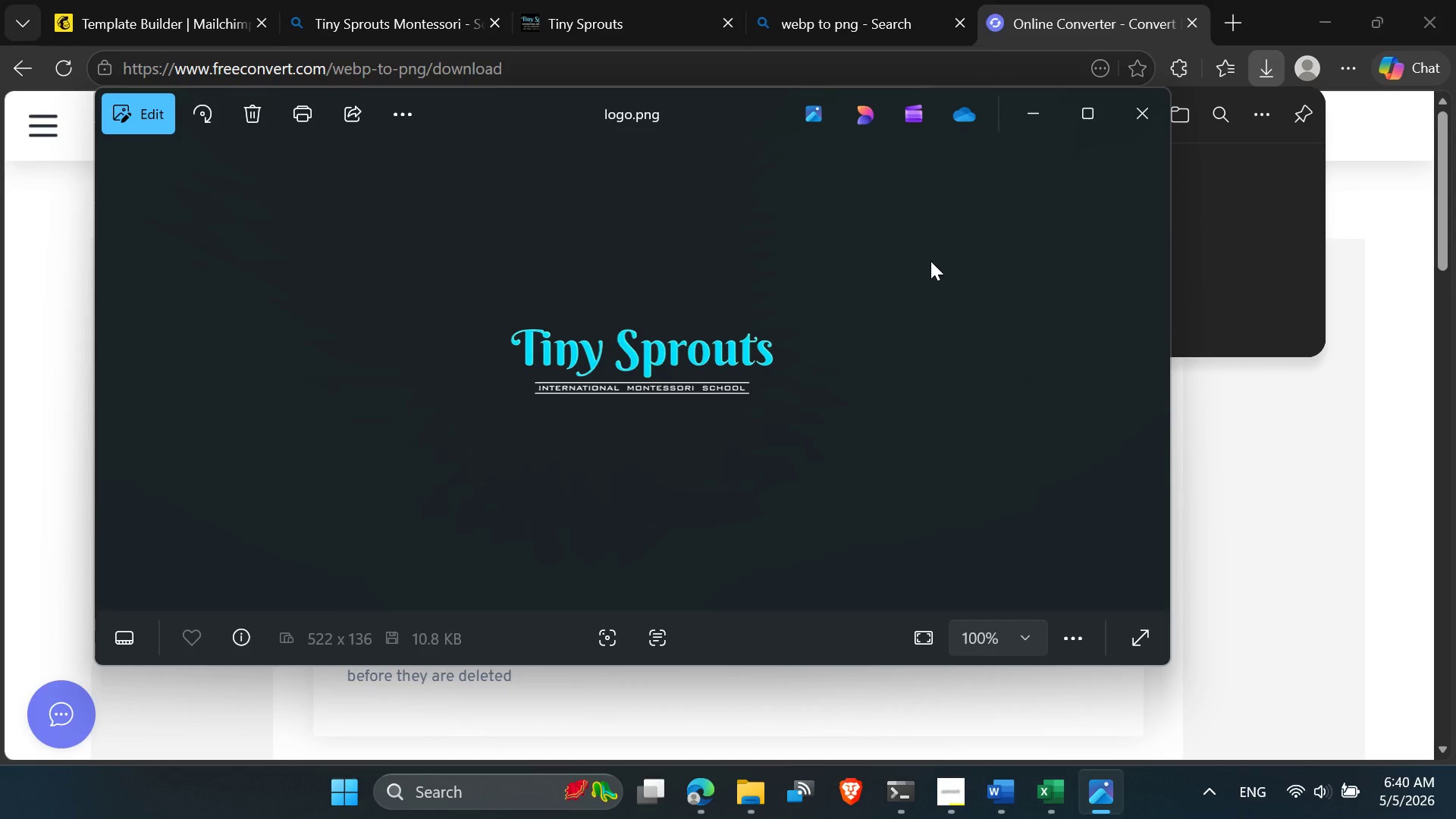 
left_click([930, 262])
 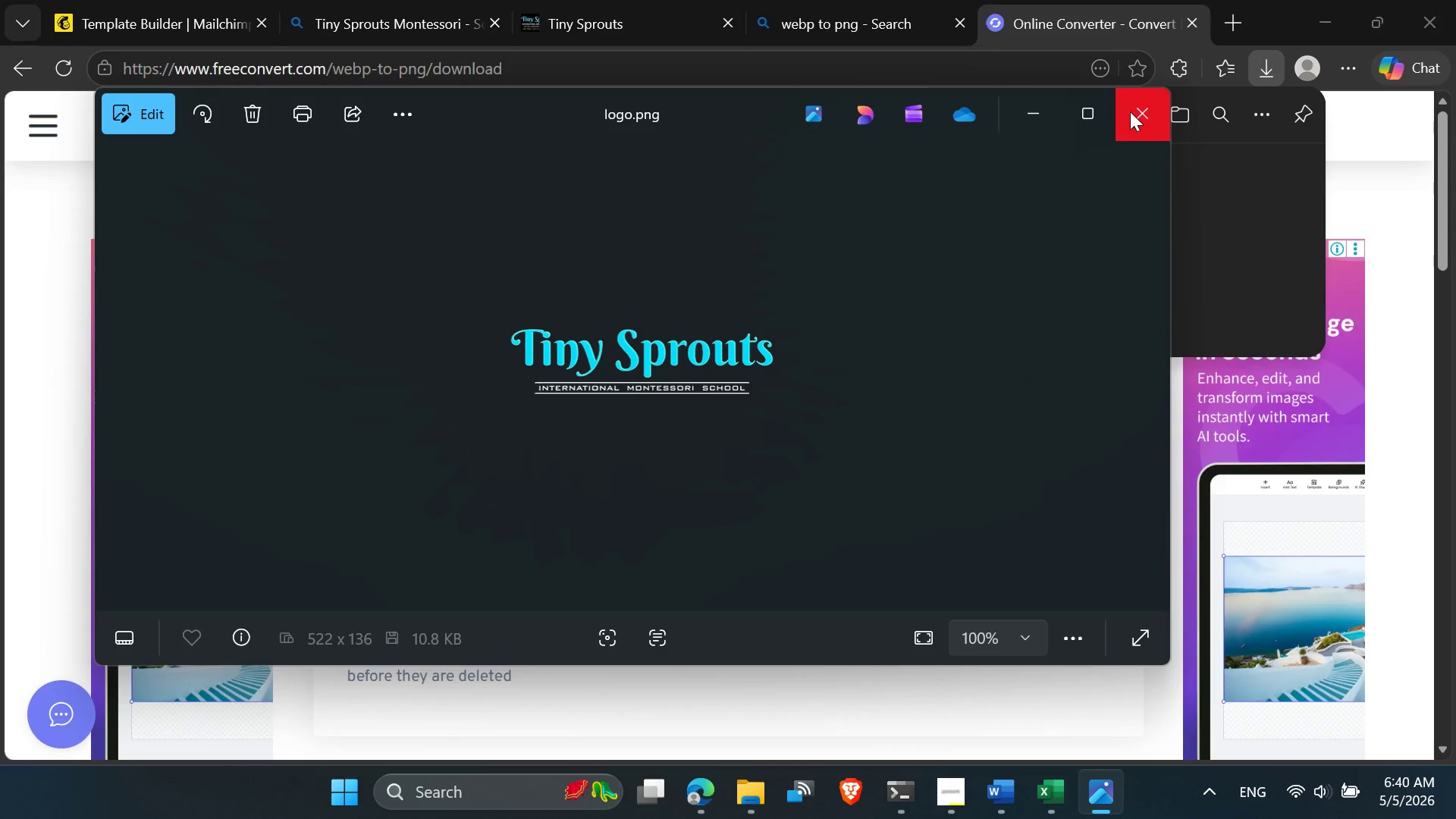 
left_click([854, 0])
 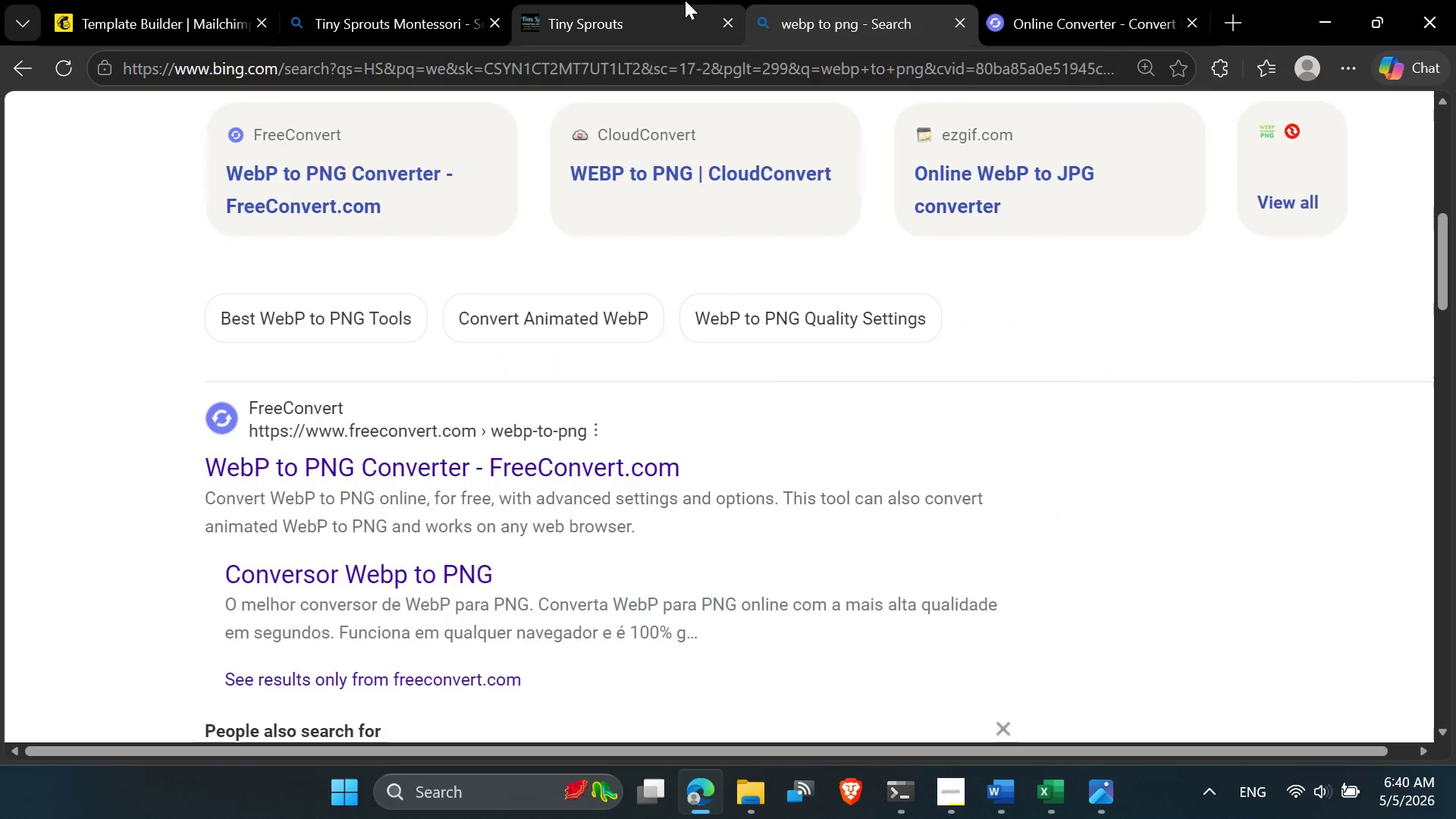 
left_click([685, 0])
 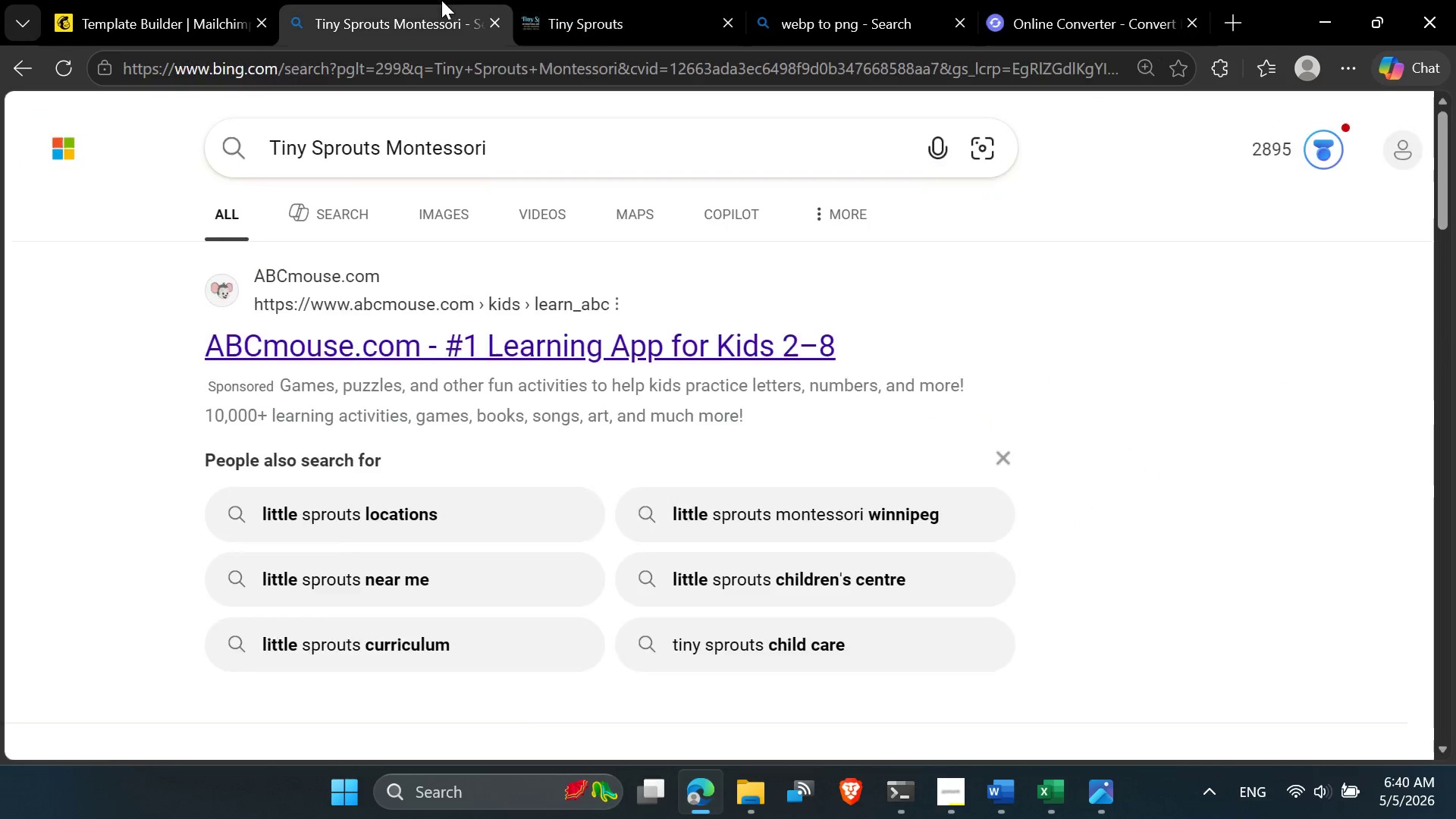 
left_click([441, 0])
 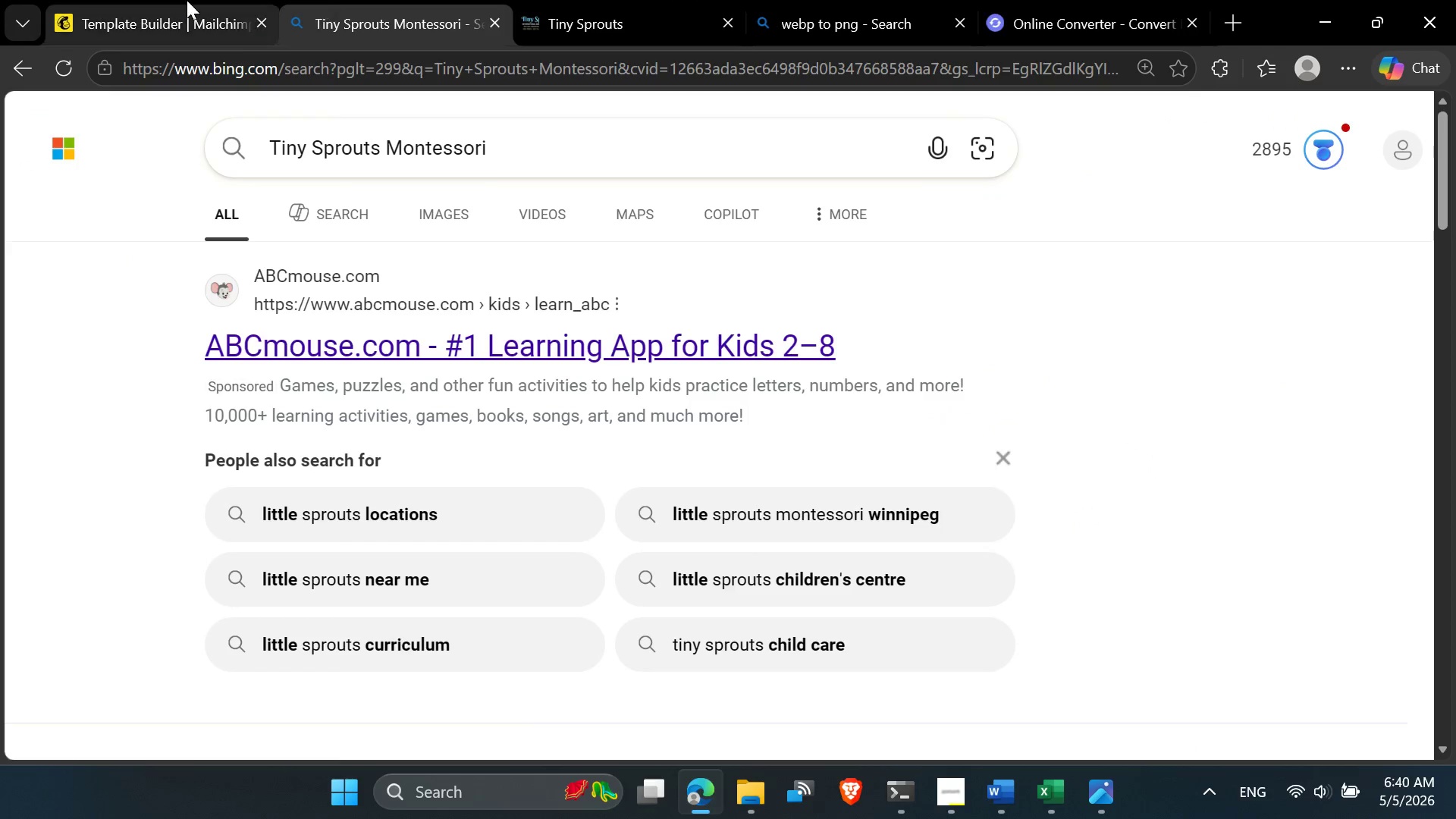 
left_click([186, 0])
 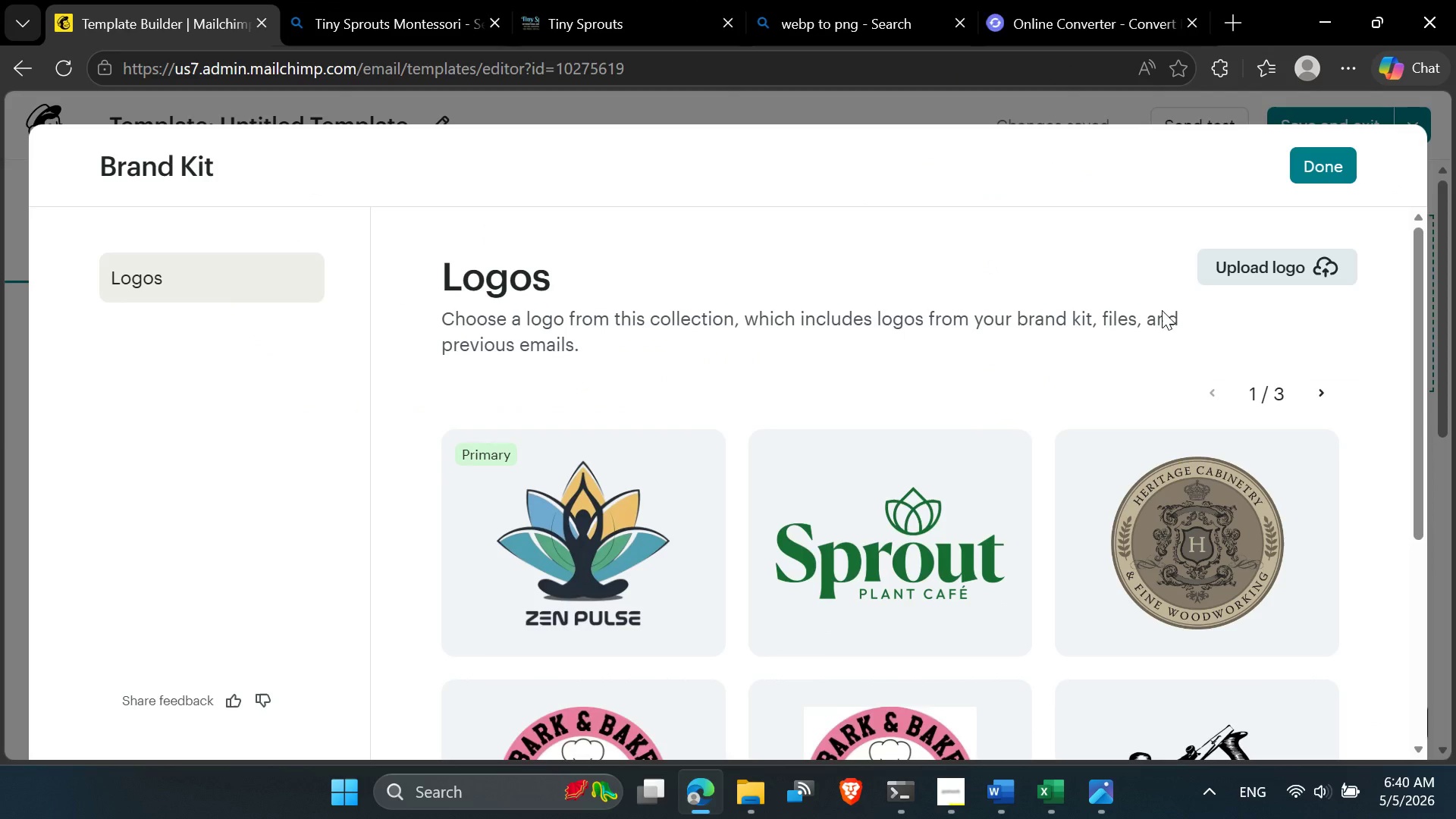 
scroll: coordinate [1092, 450], scroll_direction: down, amount: 2.0
 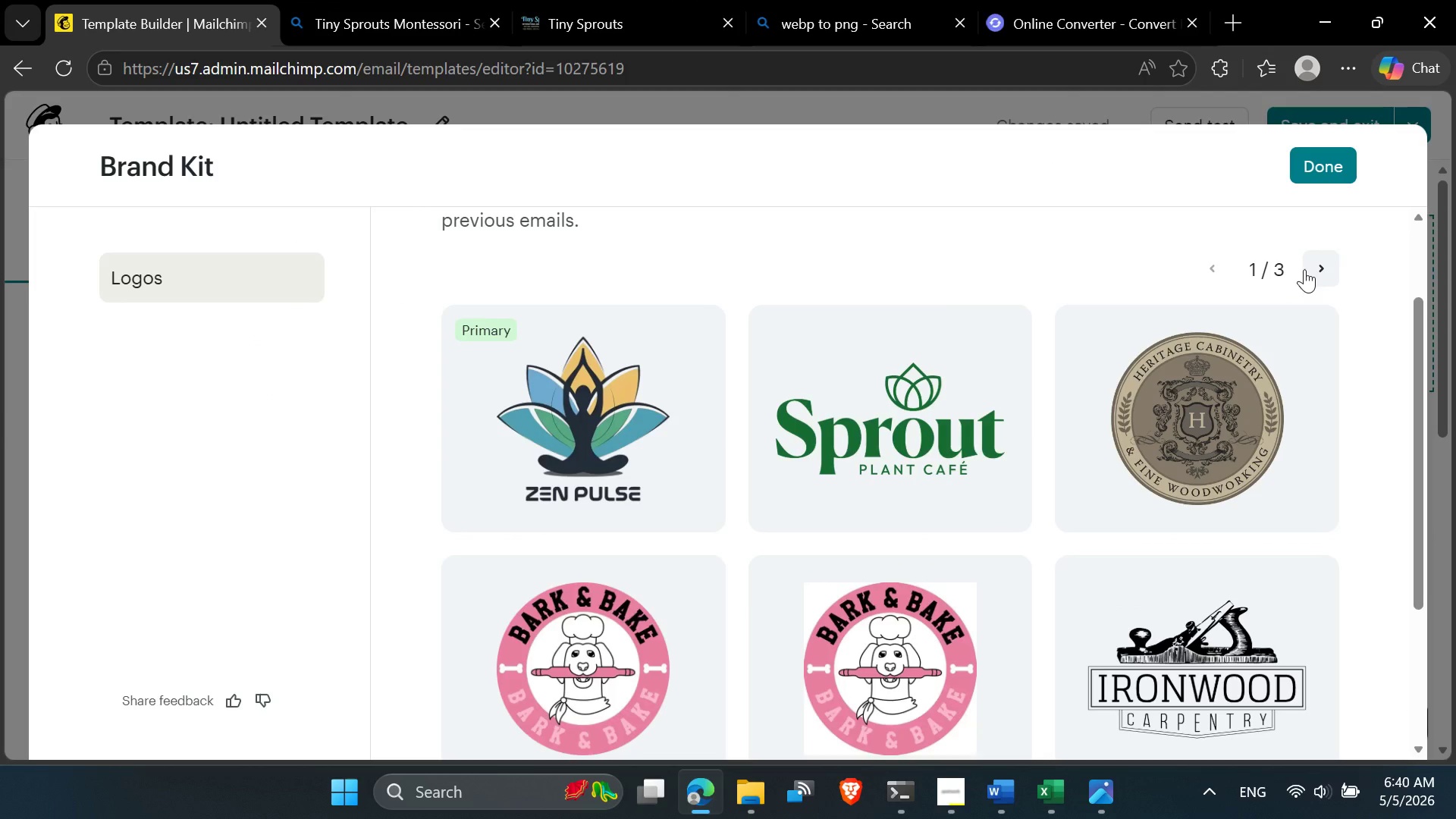 
left_click([1310, 268])
 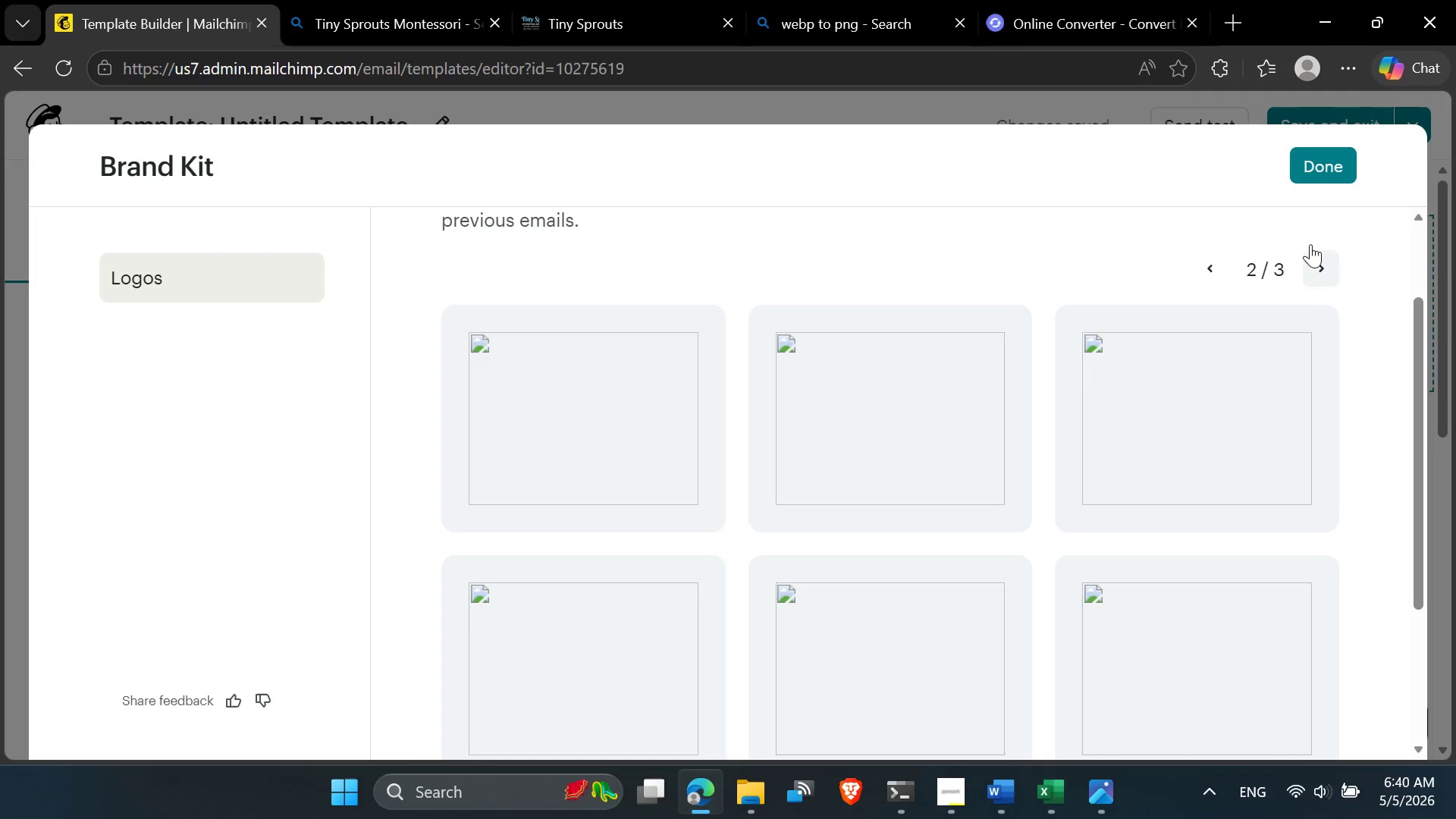 
left_click([1310, 155])
 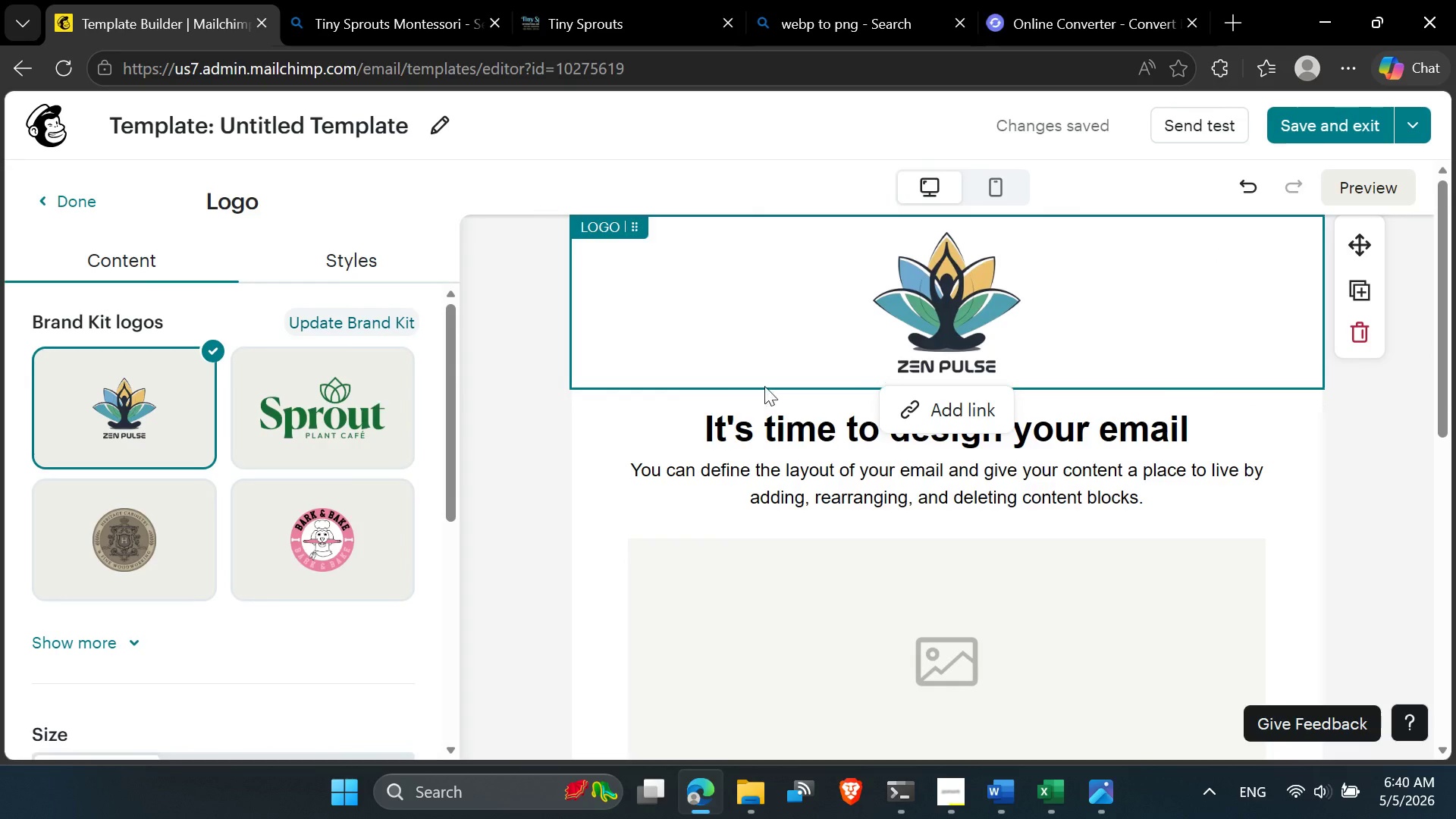 
scroll: coordinate [398, 420], scroll_direction: down, amount: 3.0
 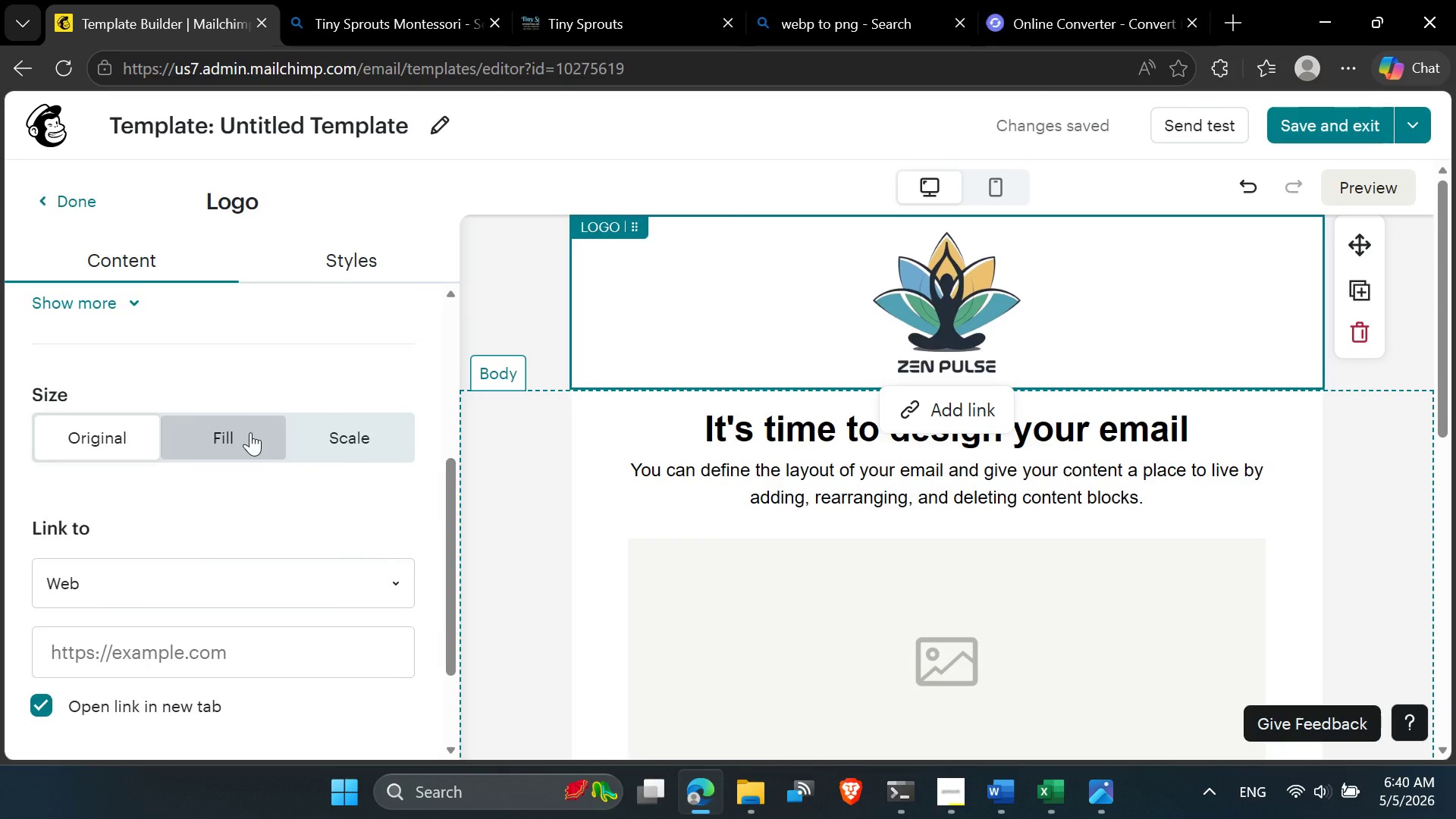 
scroll: coordinate [250, 432], scroll_direction: up, amount: 1.0
 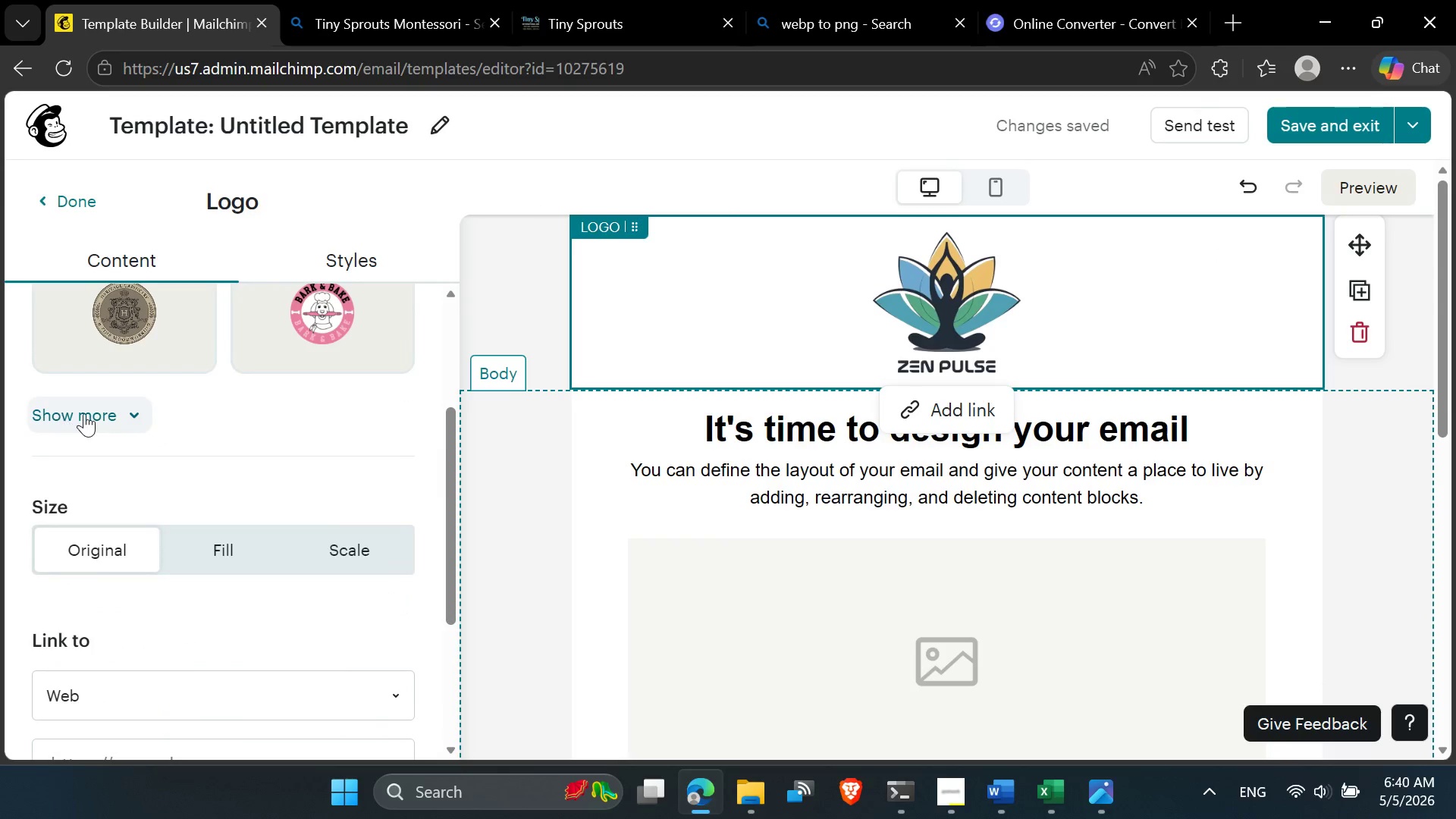 
left_click([84, 414])
 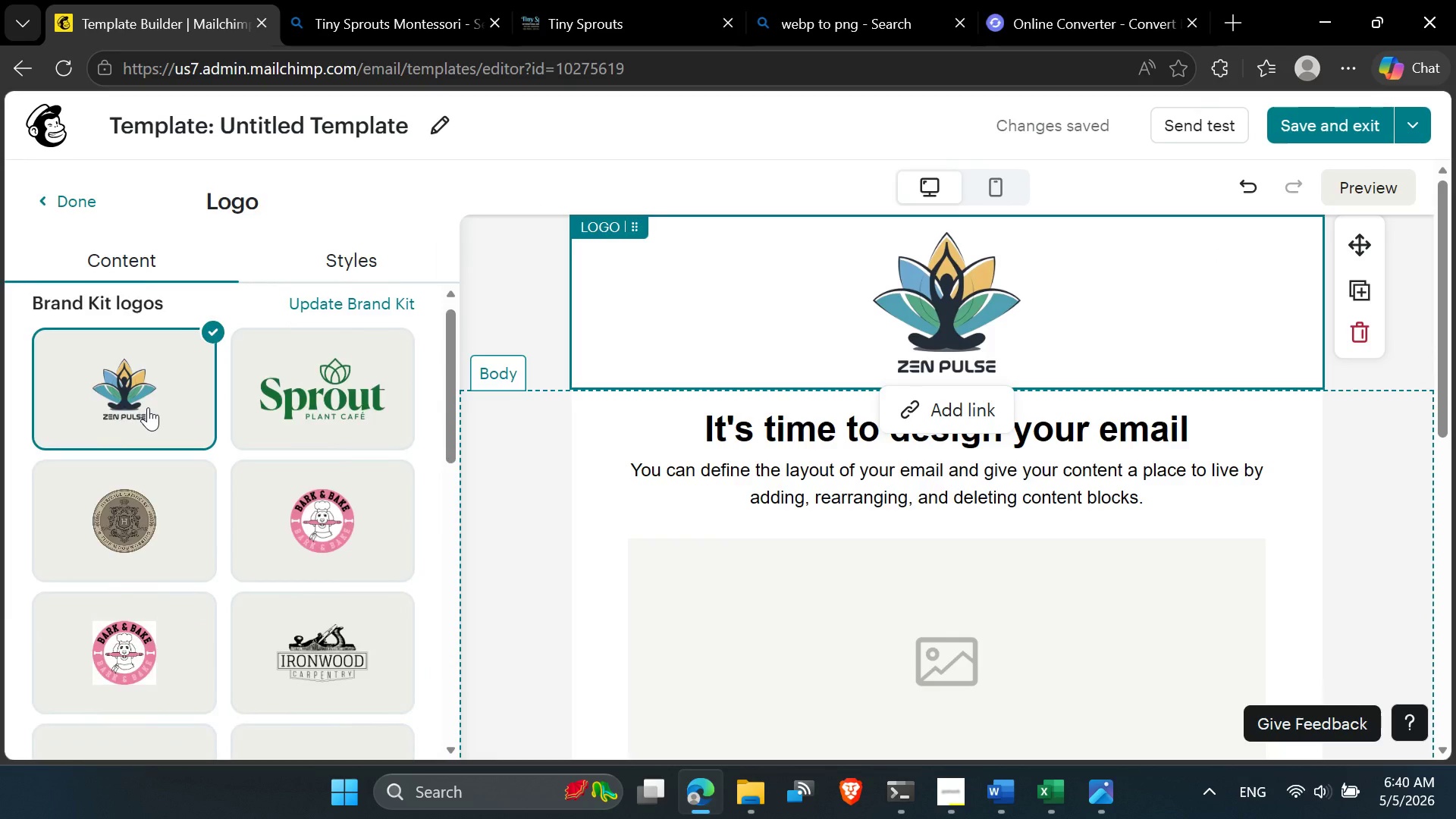 
scroll: coordinate [148, 407], scroll_direction: down, amount: 3.0
 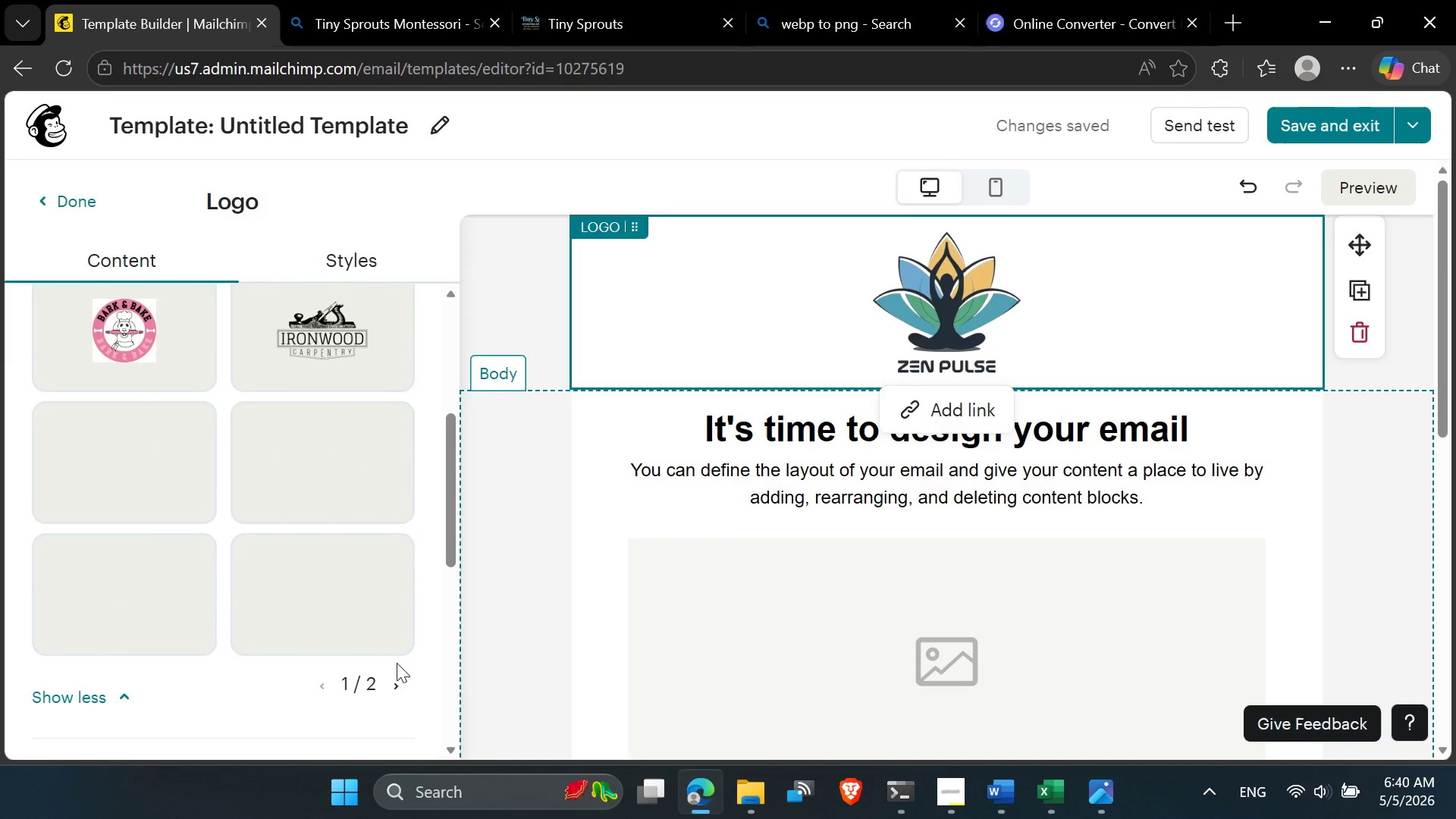 
left_click([388, 683])
 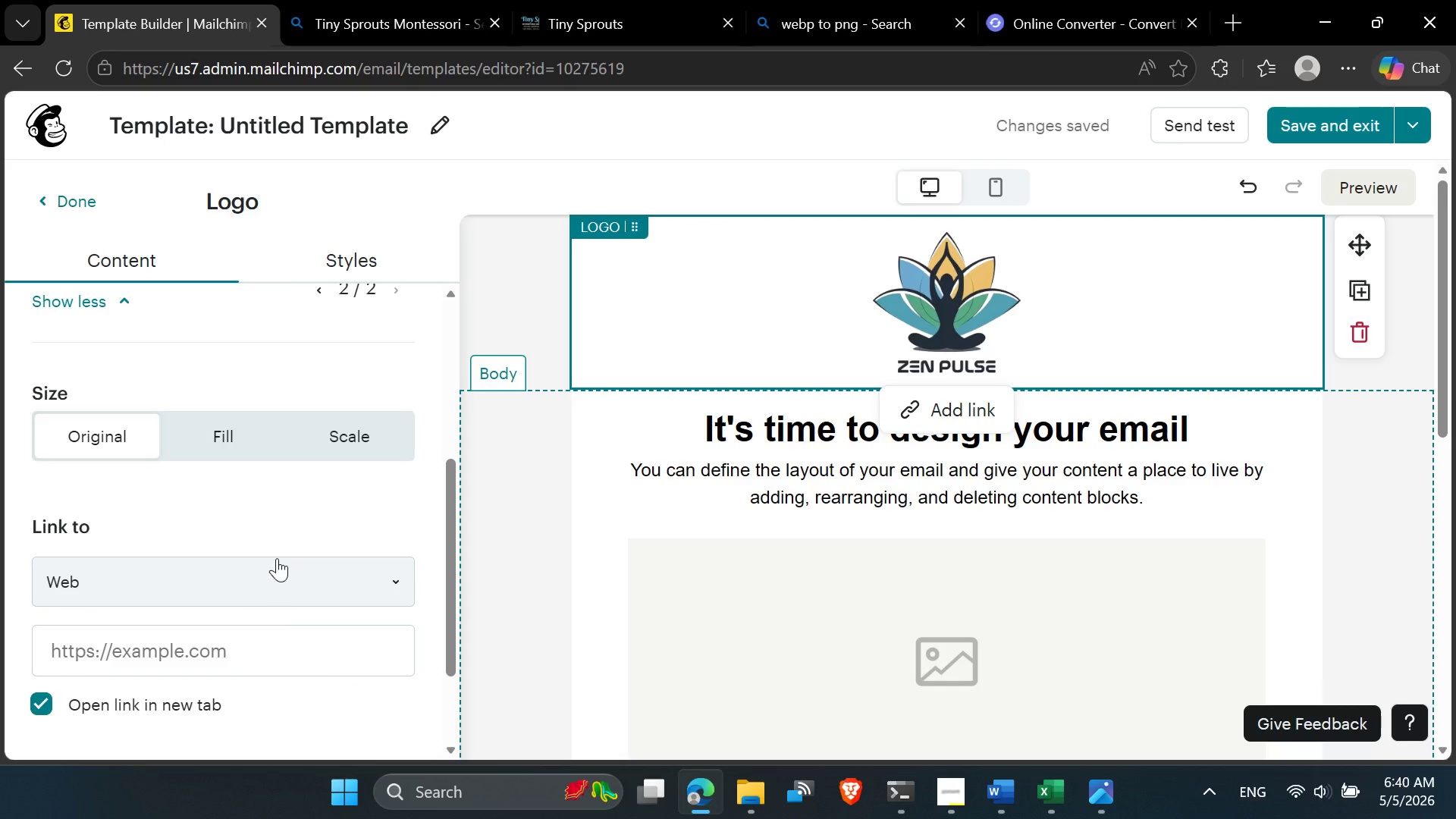 
scroll: coordinate [257, 497], scroll_direction: up, amount: 8.0
 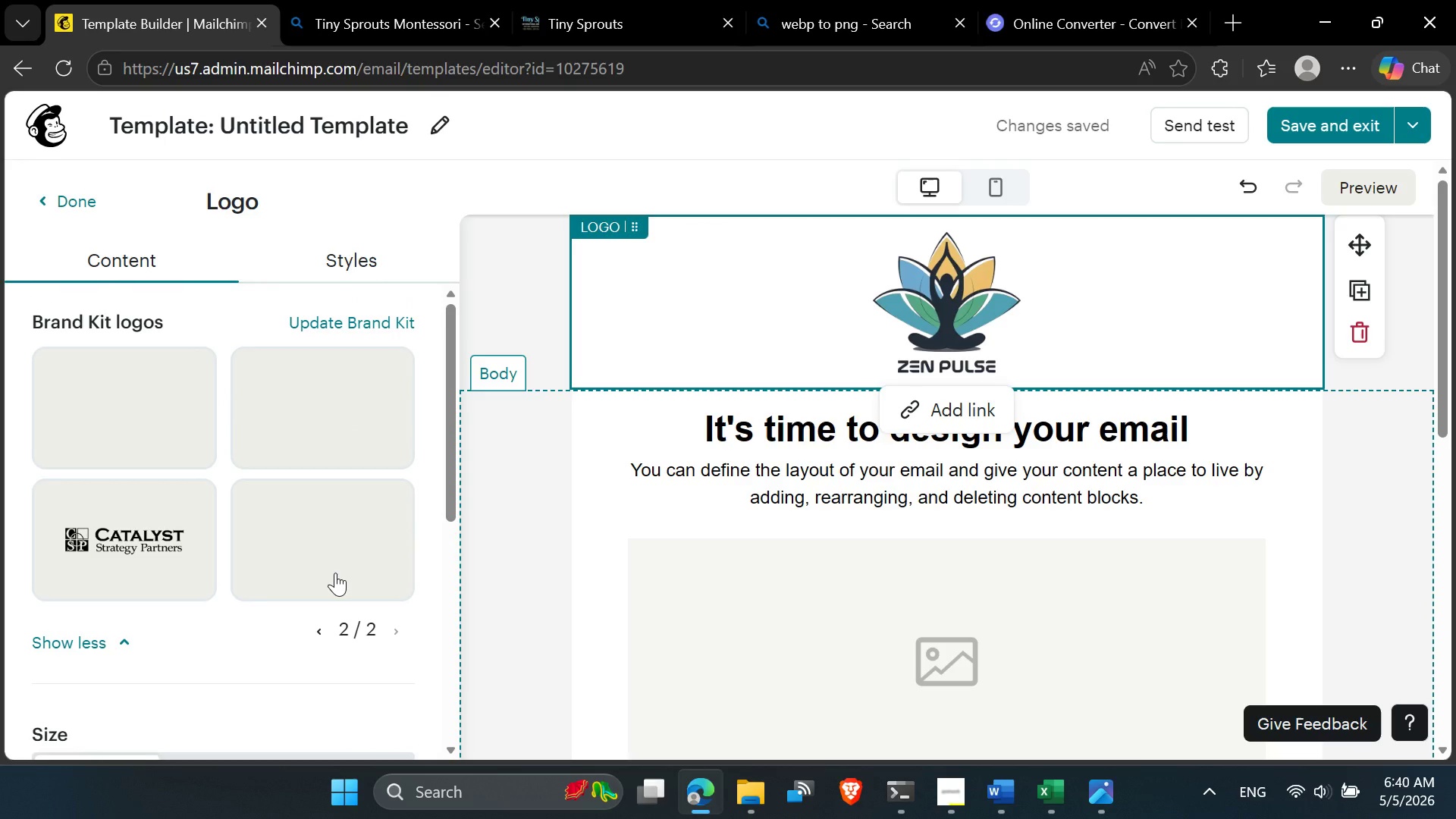 
wait(5.52)
 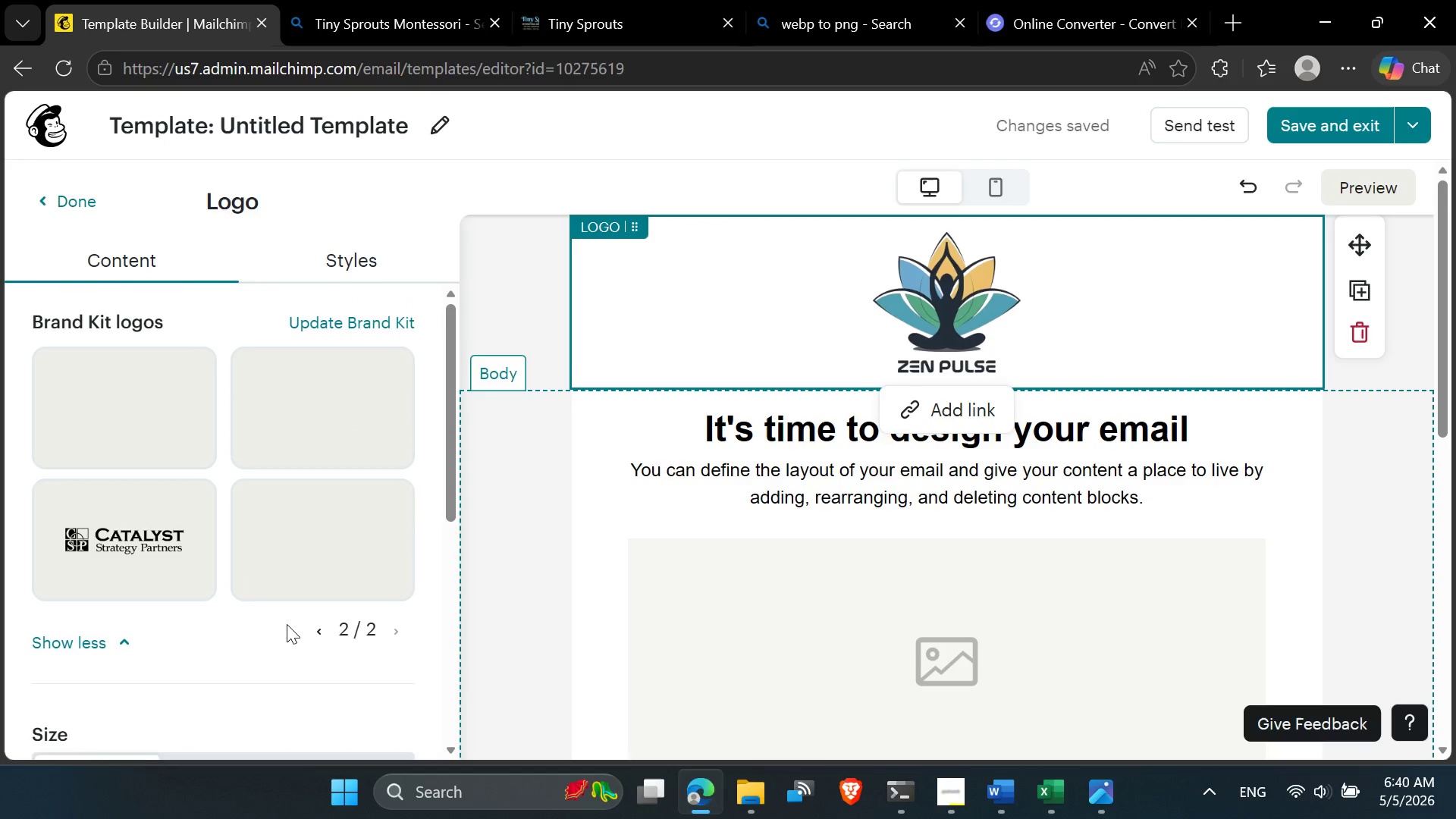 
left_click([312, 634])
 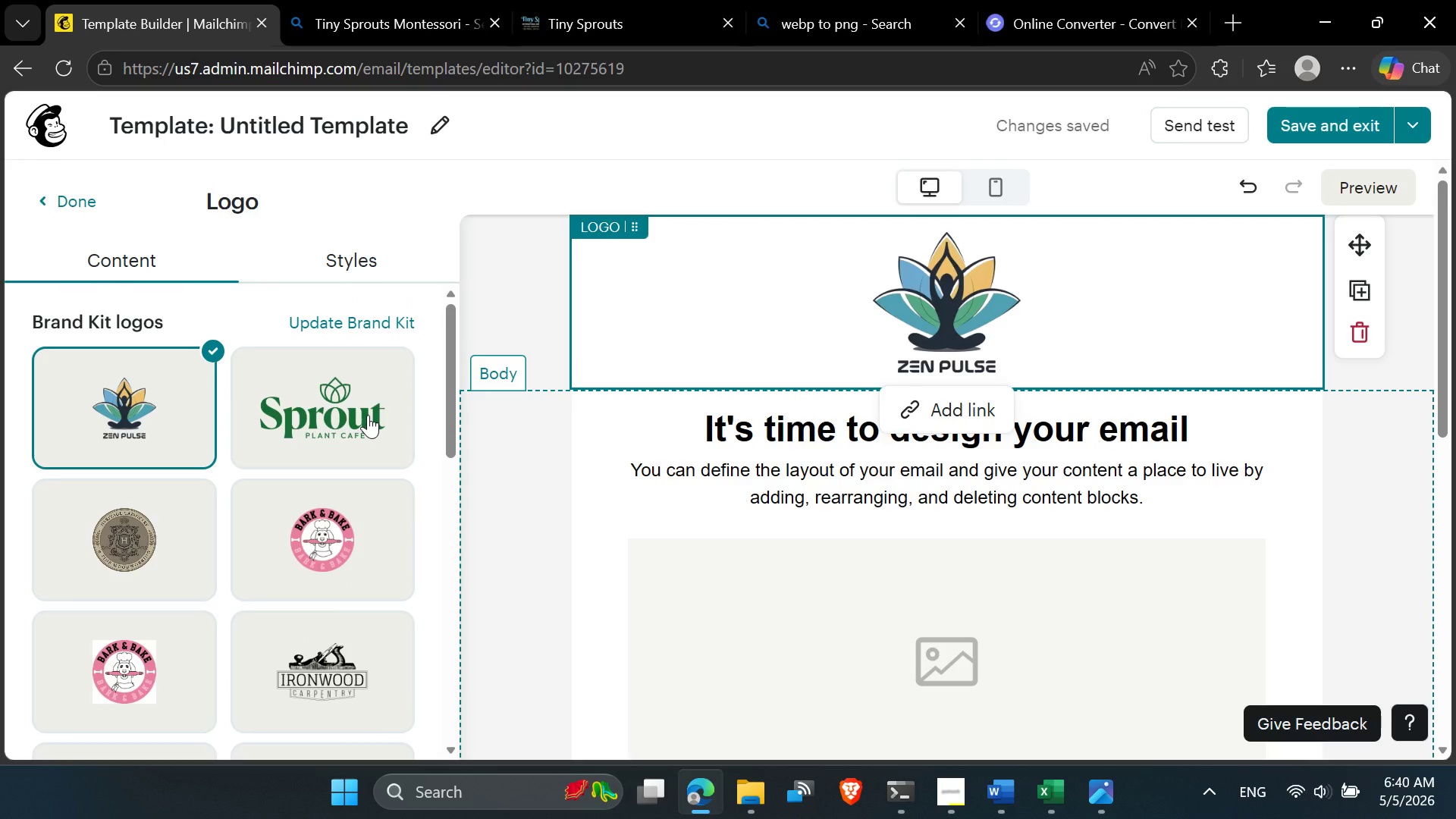 
scroll: coordinate [366, 428], scroll_direction: down, amount: 2.0
 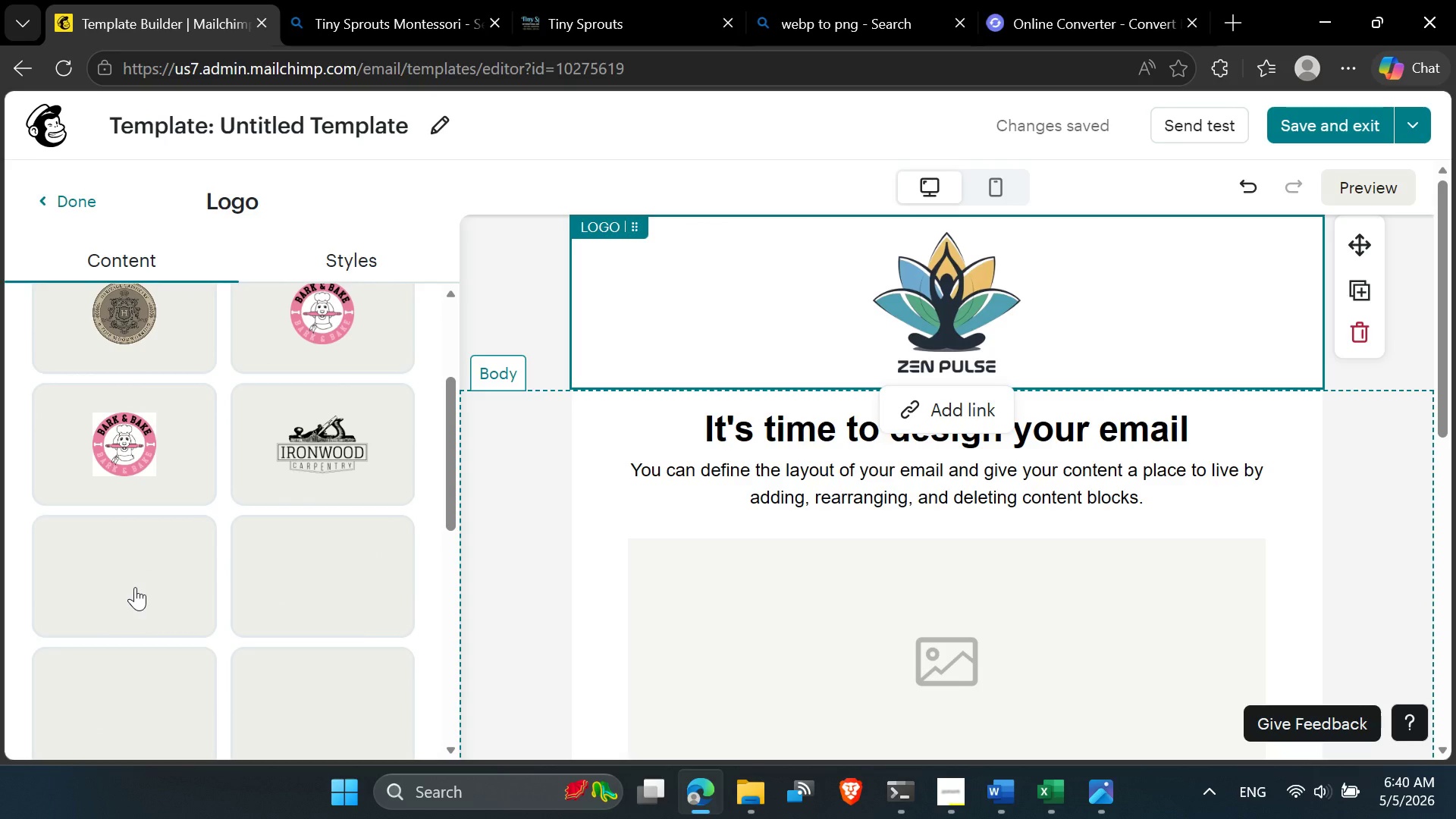 
left_click([135, 588])
 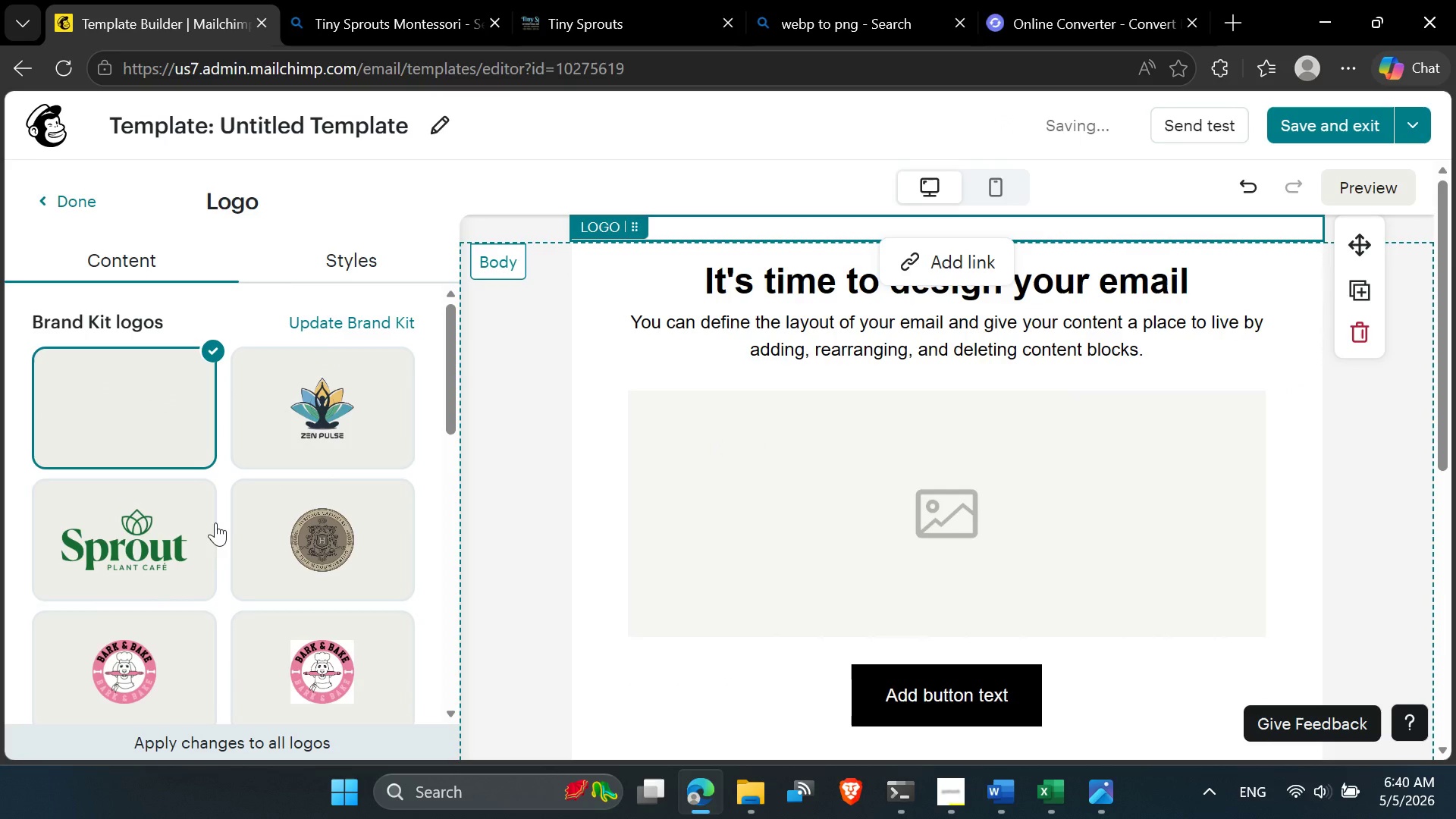 
scroll: coordinate [240, 535], scroll_direction: down, amount: 5.0
 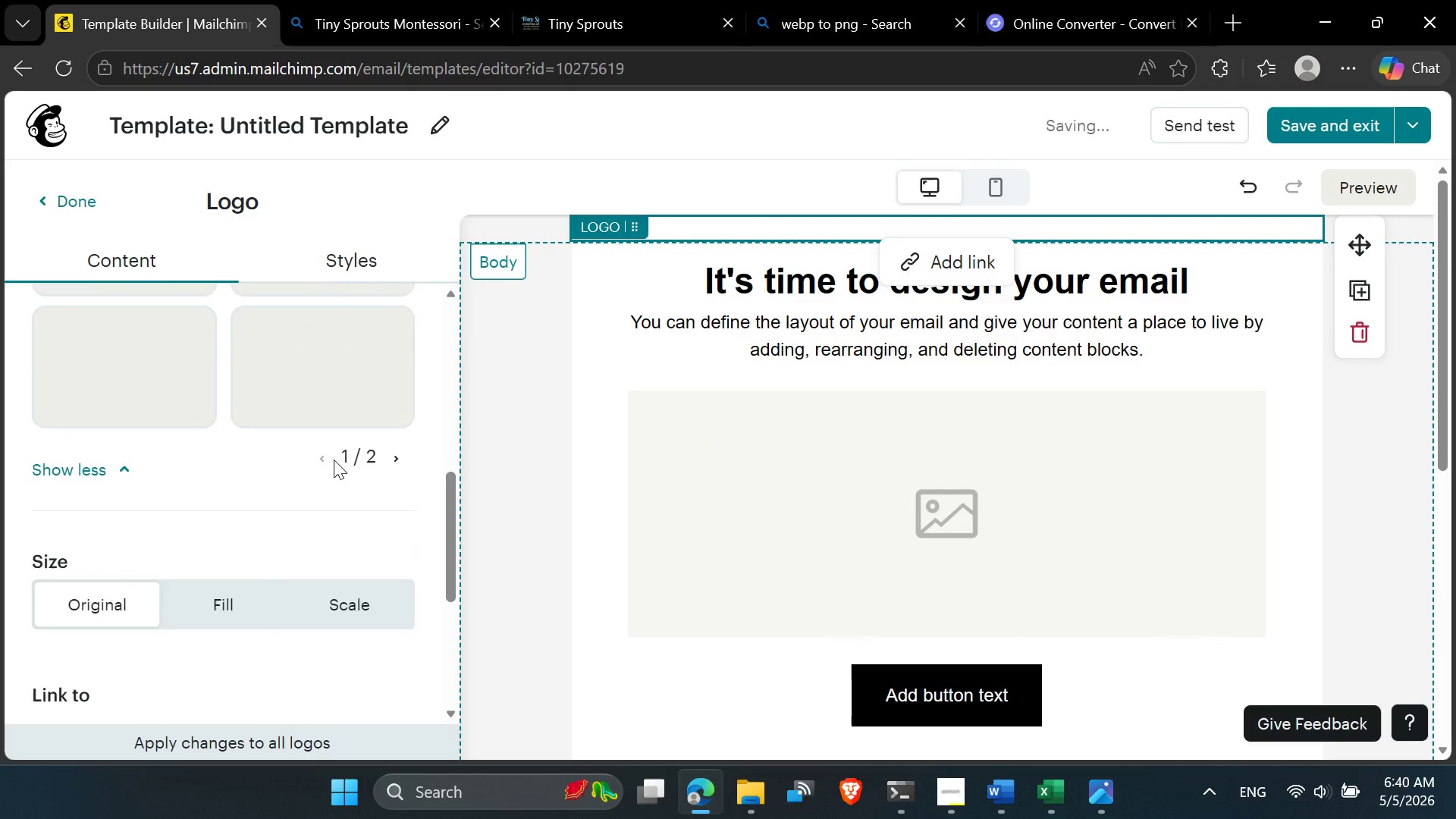 
scroll: coordinate [334, 460], scroll_direction: up, amount: 2.0
 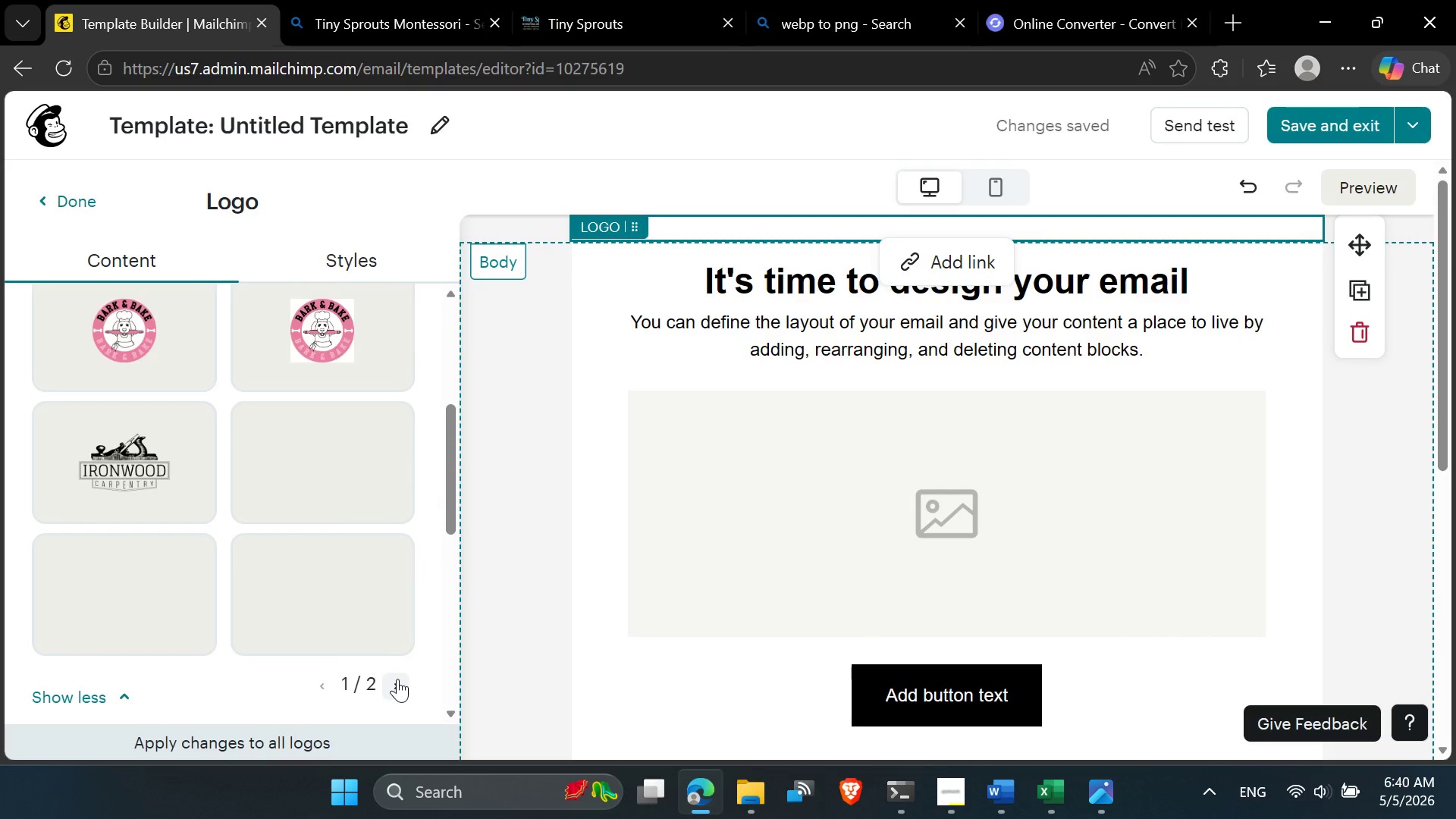 
left_click([396, 683])
 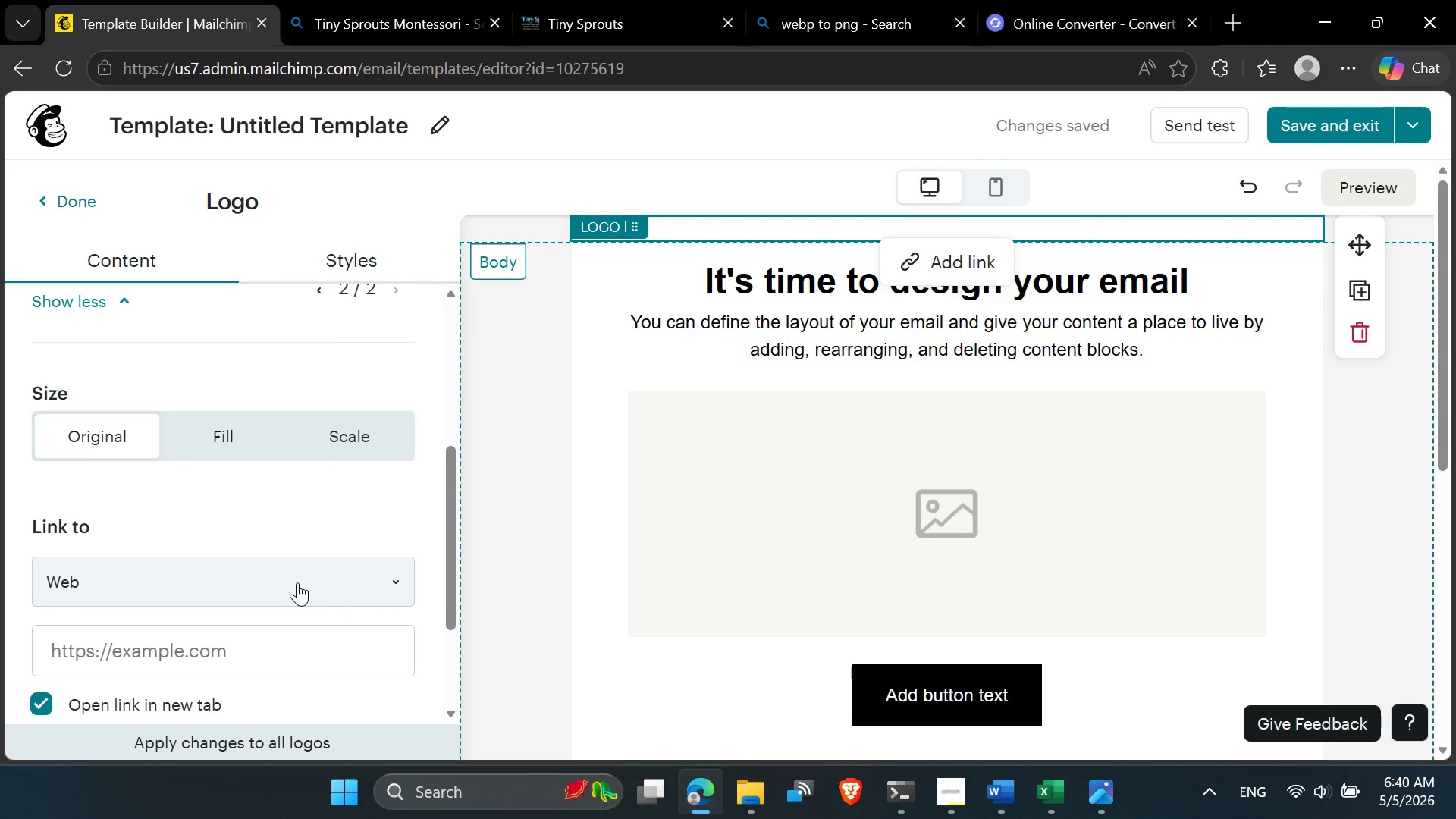 
scroll: coordinate [297, 573], scroll_direction: up, amount: 3.0
 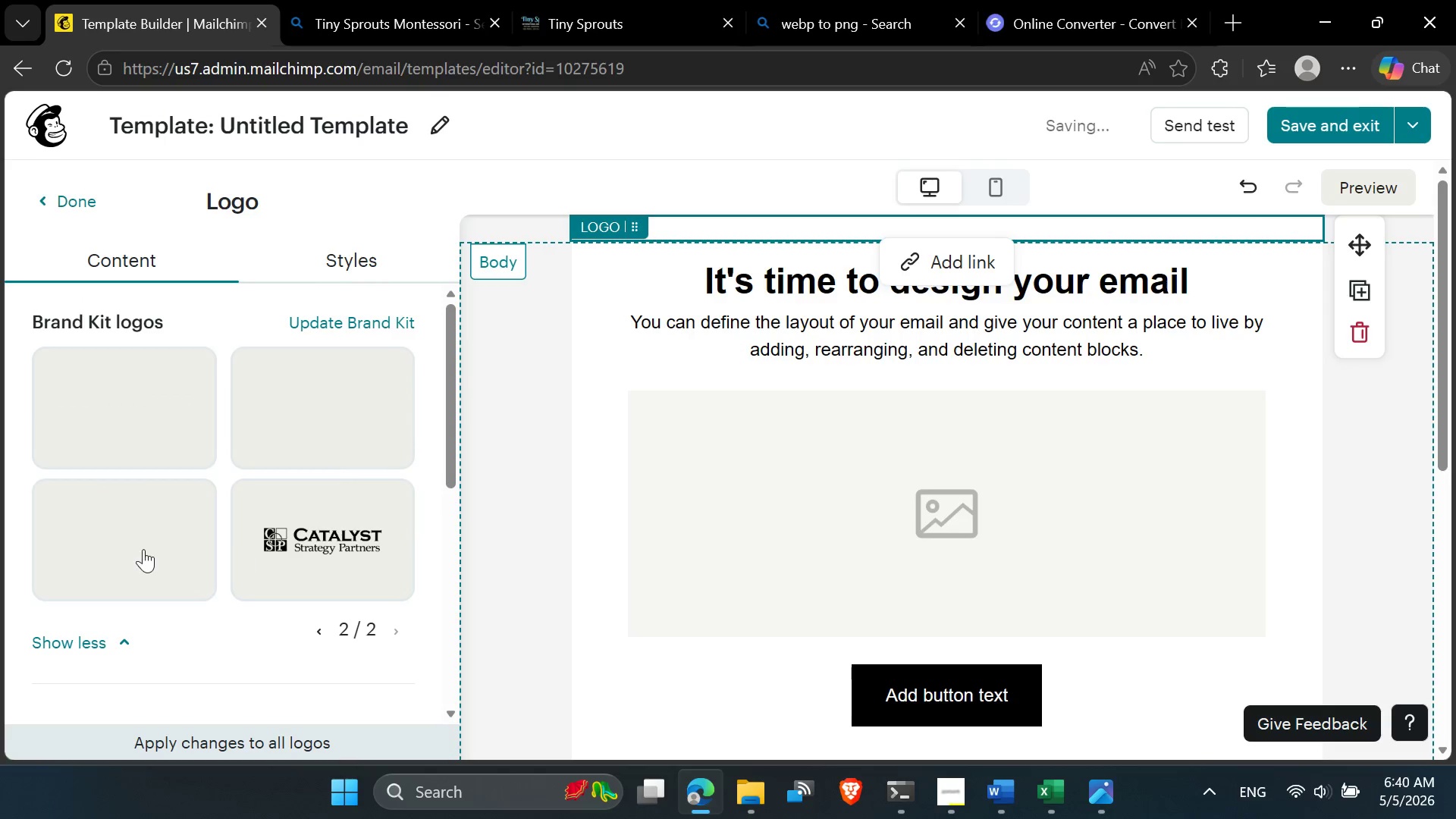 
left_click([318, 546])
 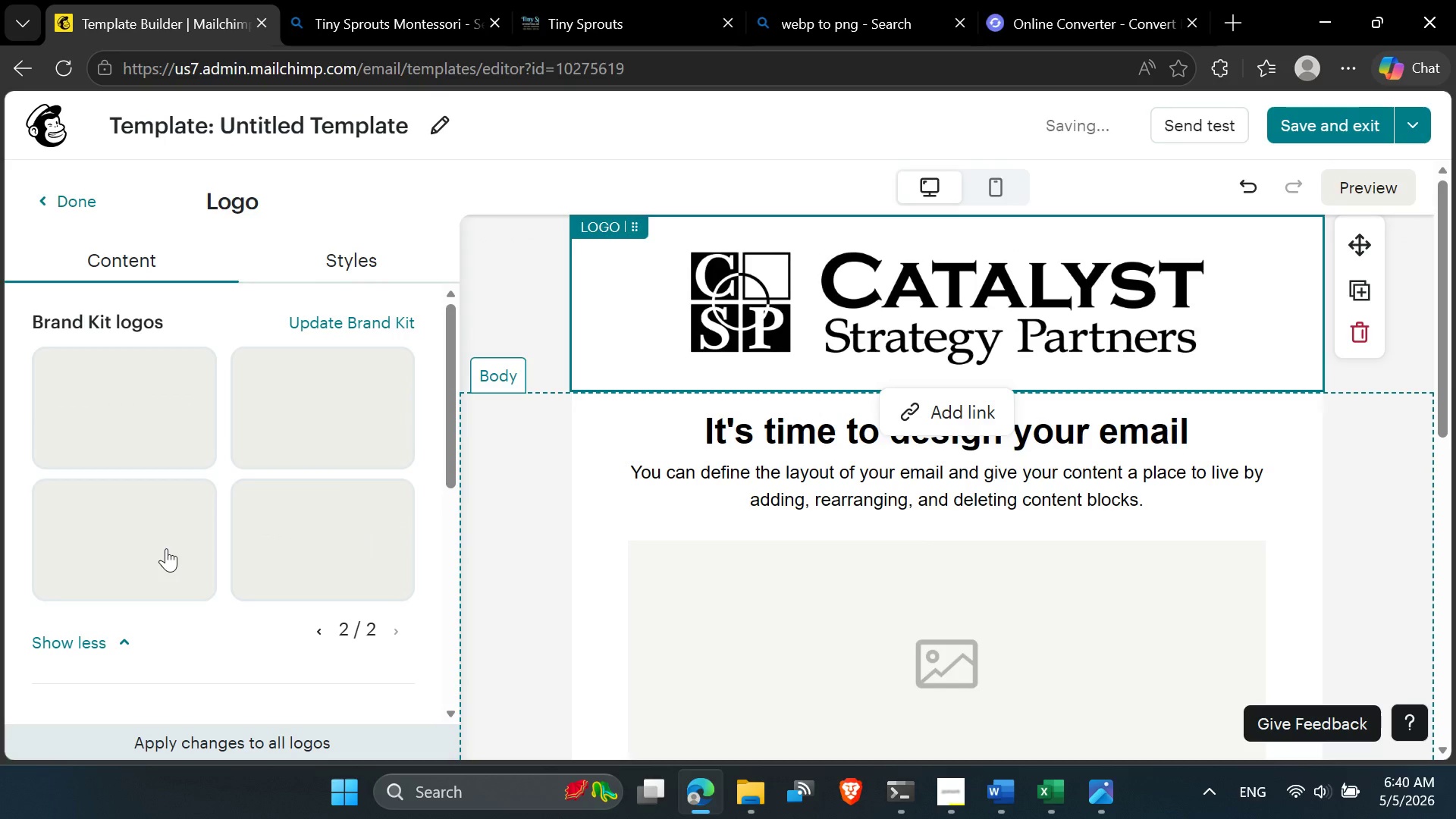 
left_click([160, 551])
 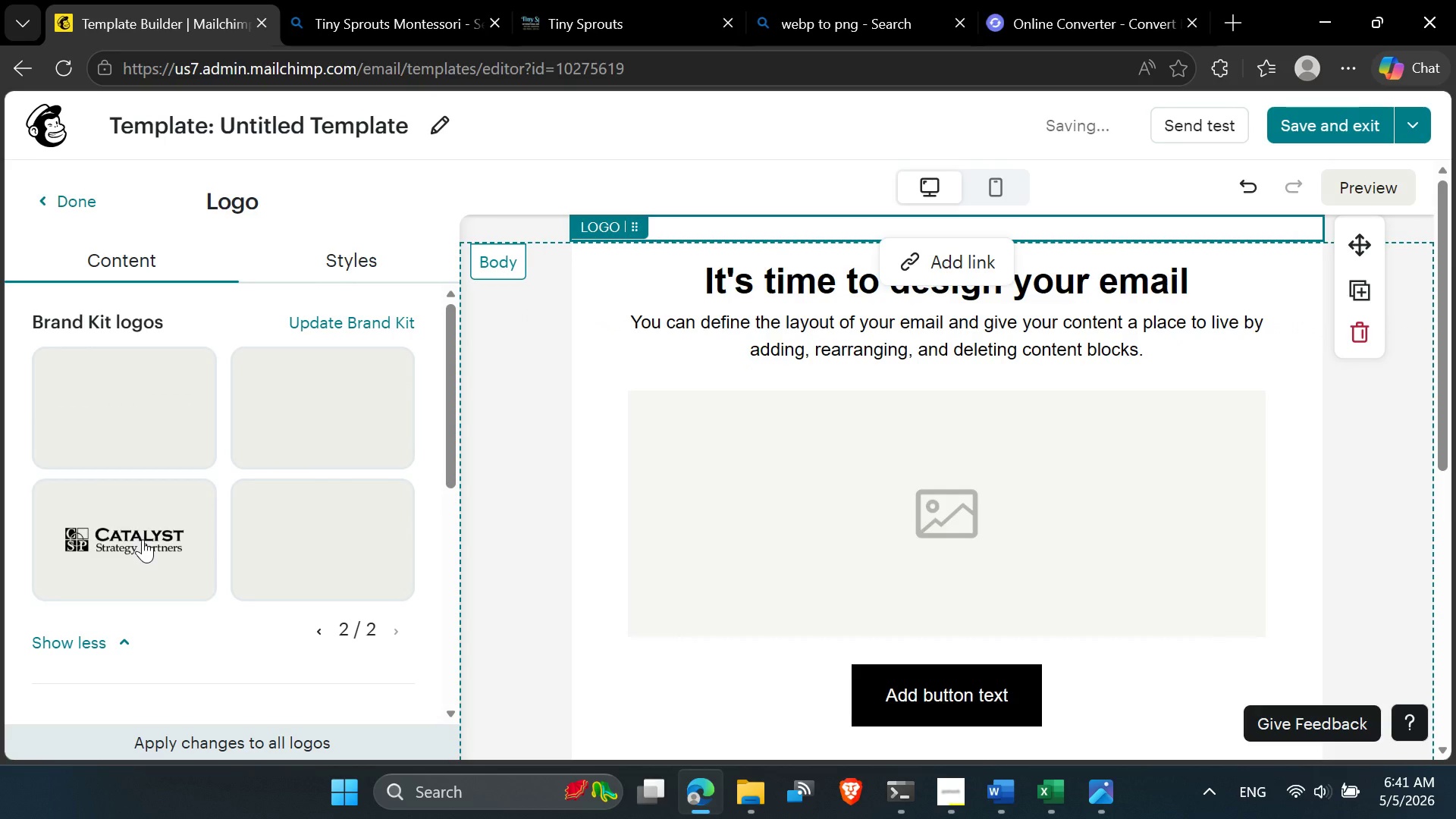 
scroll: coordinate [243, 461], scroll_direction: up, amount: 1.0
 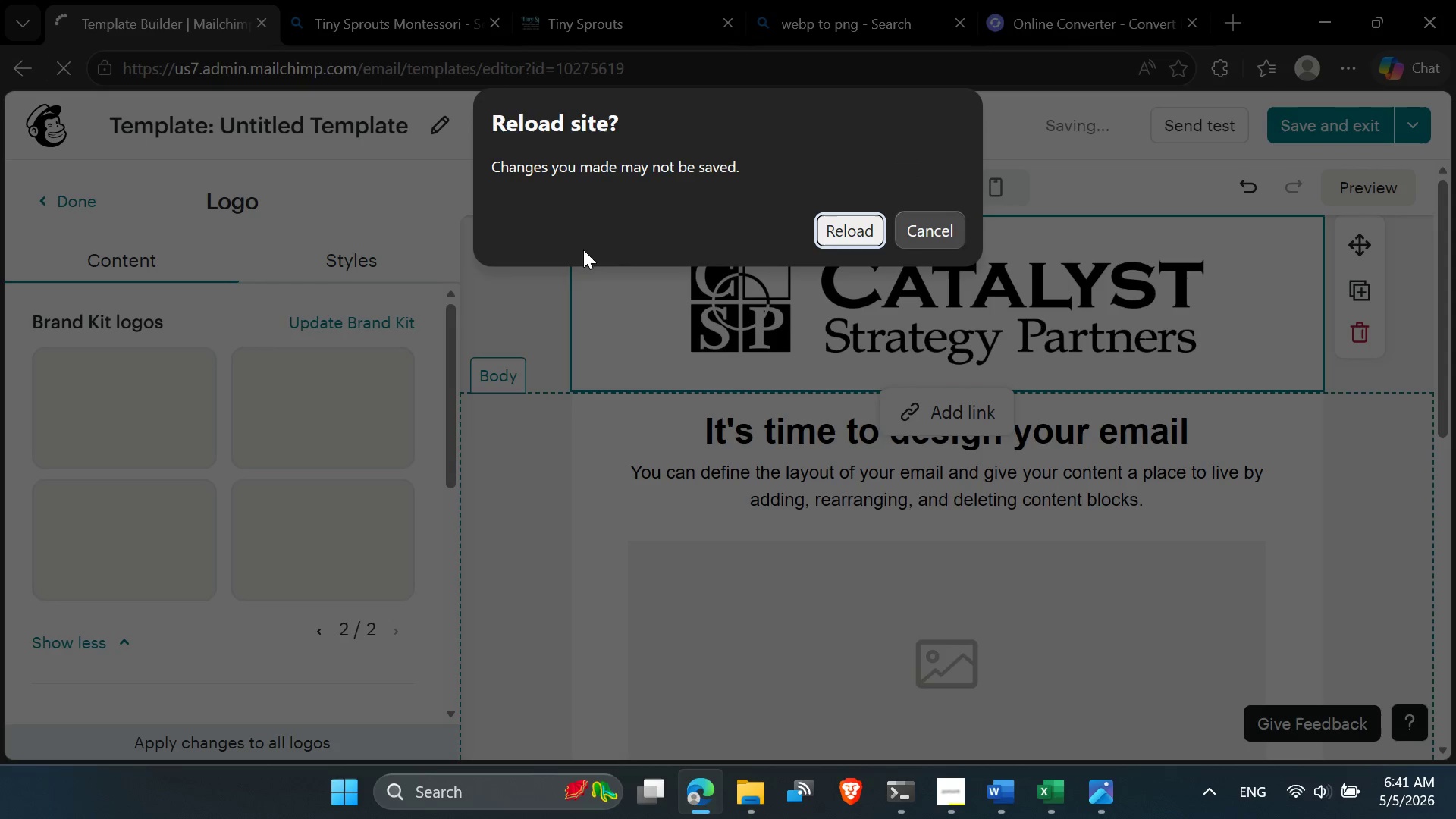 
left_click([836, 221])
 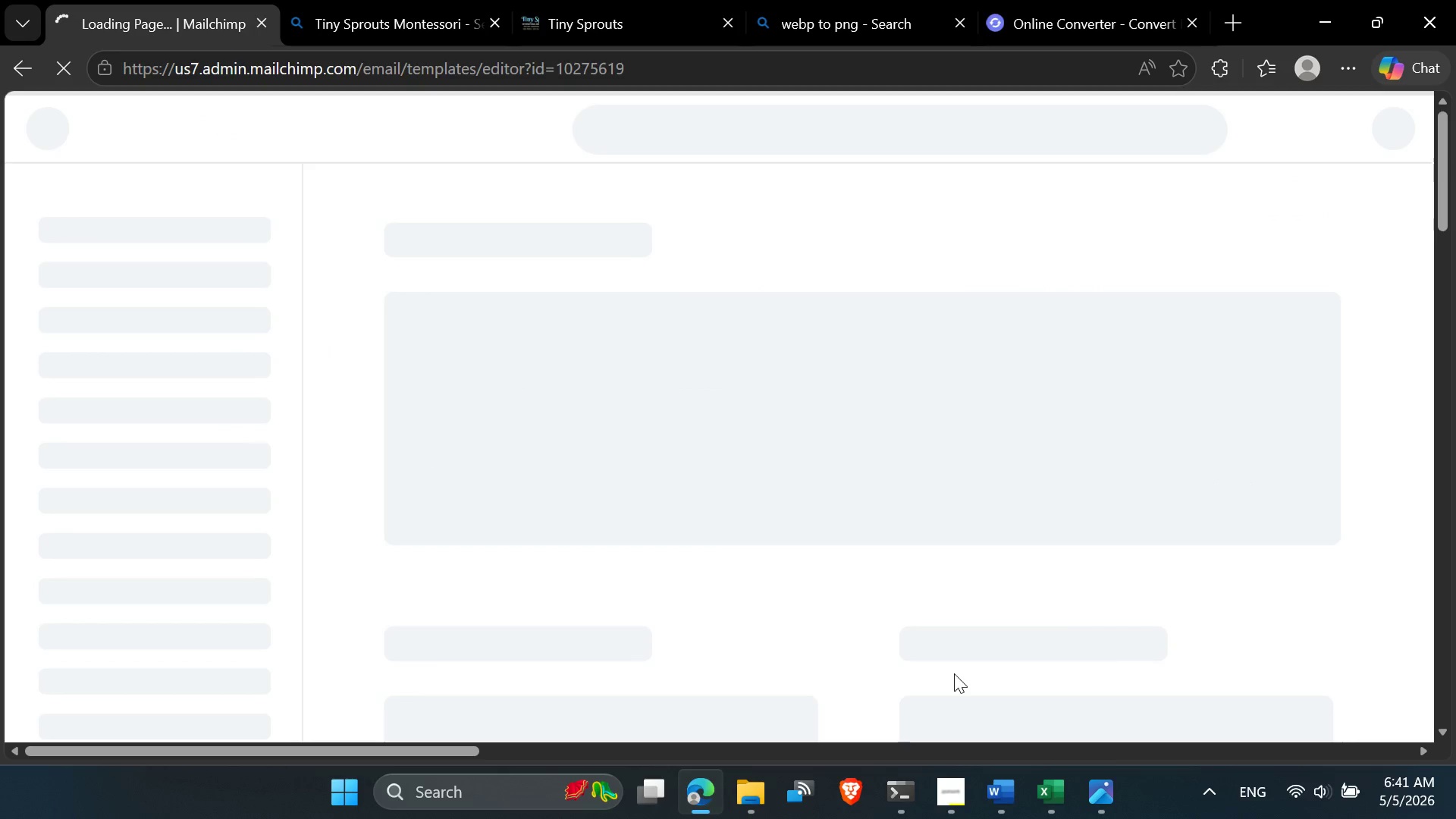 
left_click([943, 795])